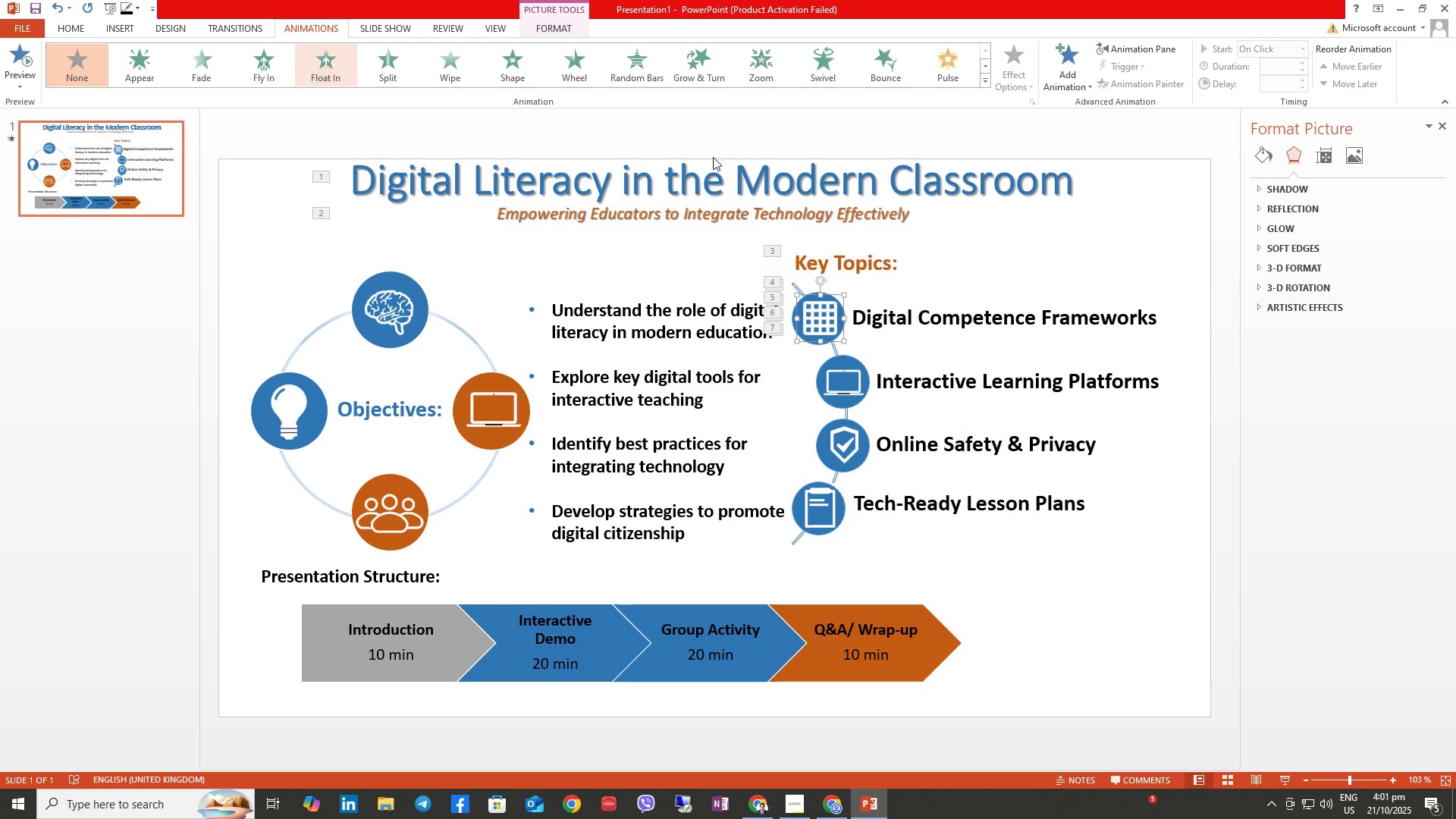 
left_click([907, 318])
 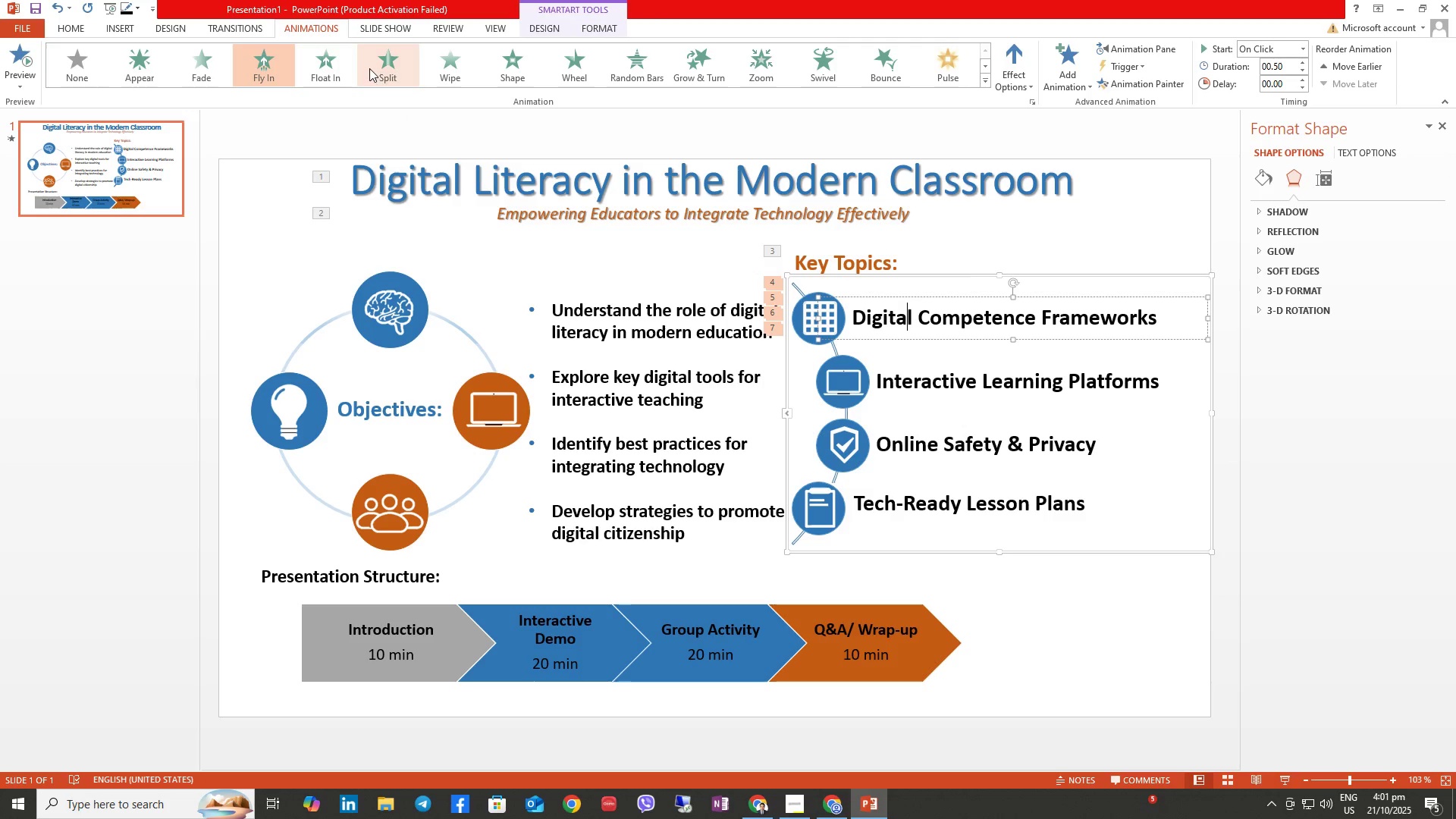 
left_click([340, 63])
 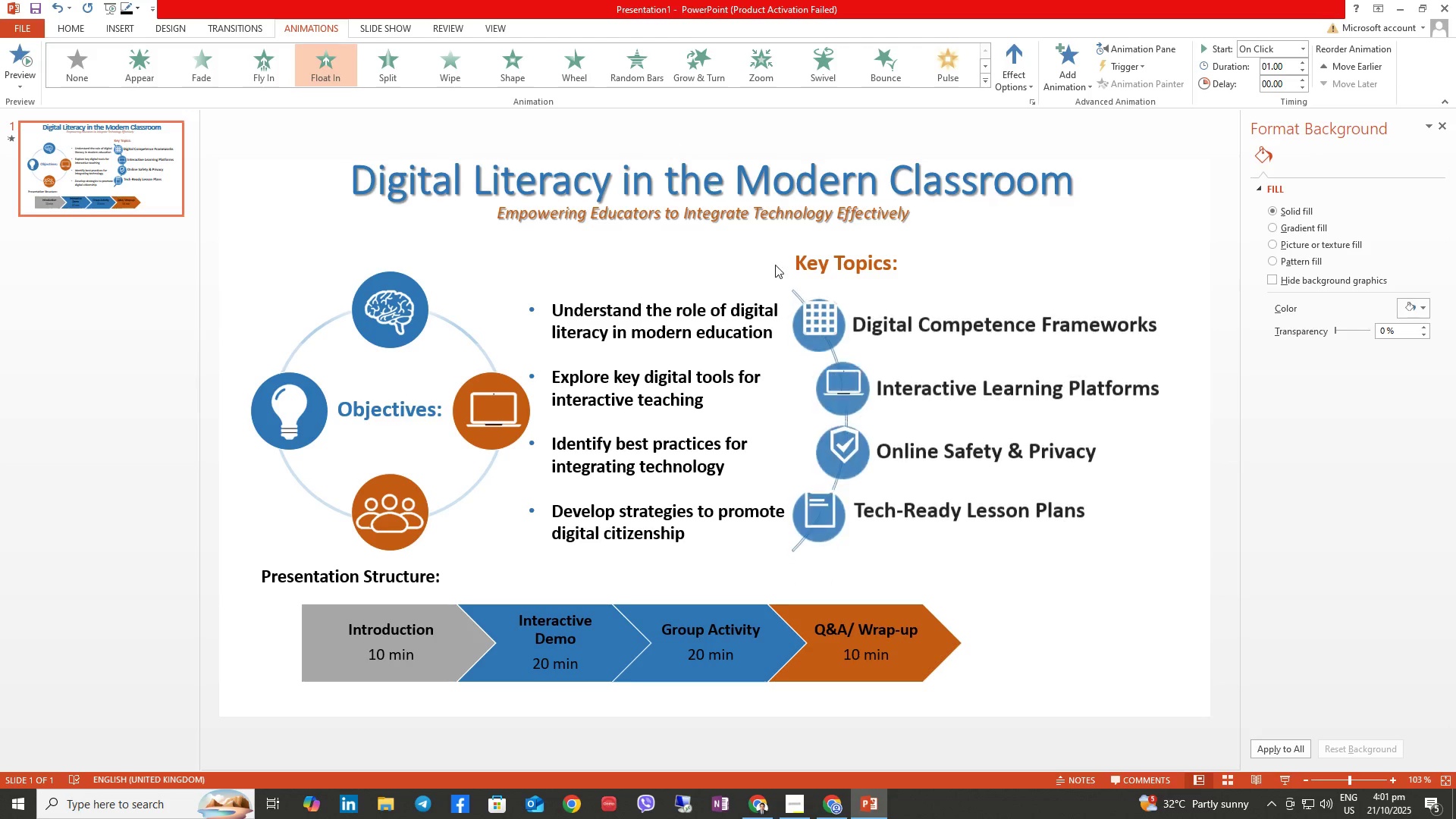 
left_click([826, 319])
 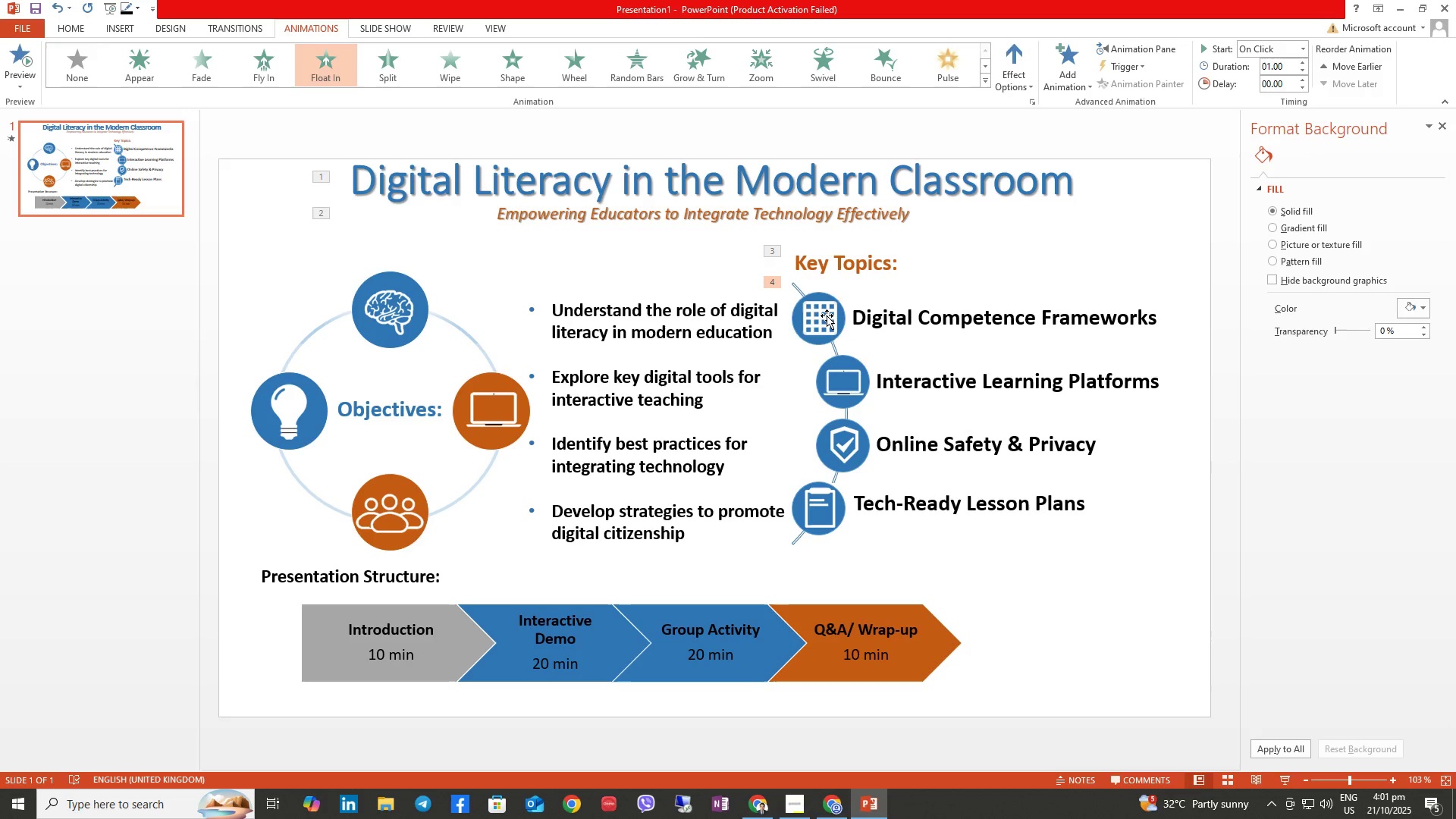 
left_click([827, 315])
 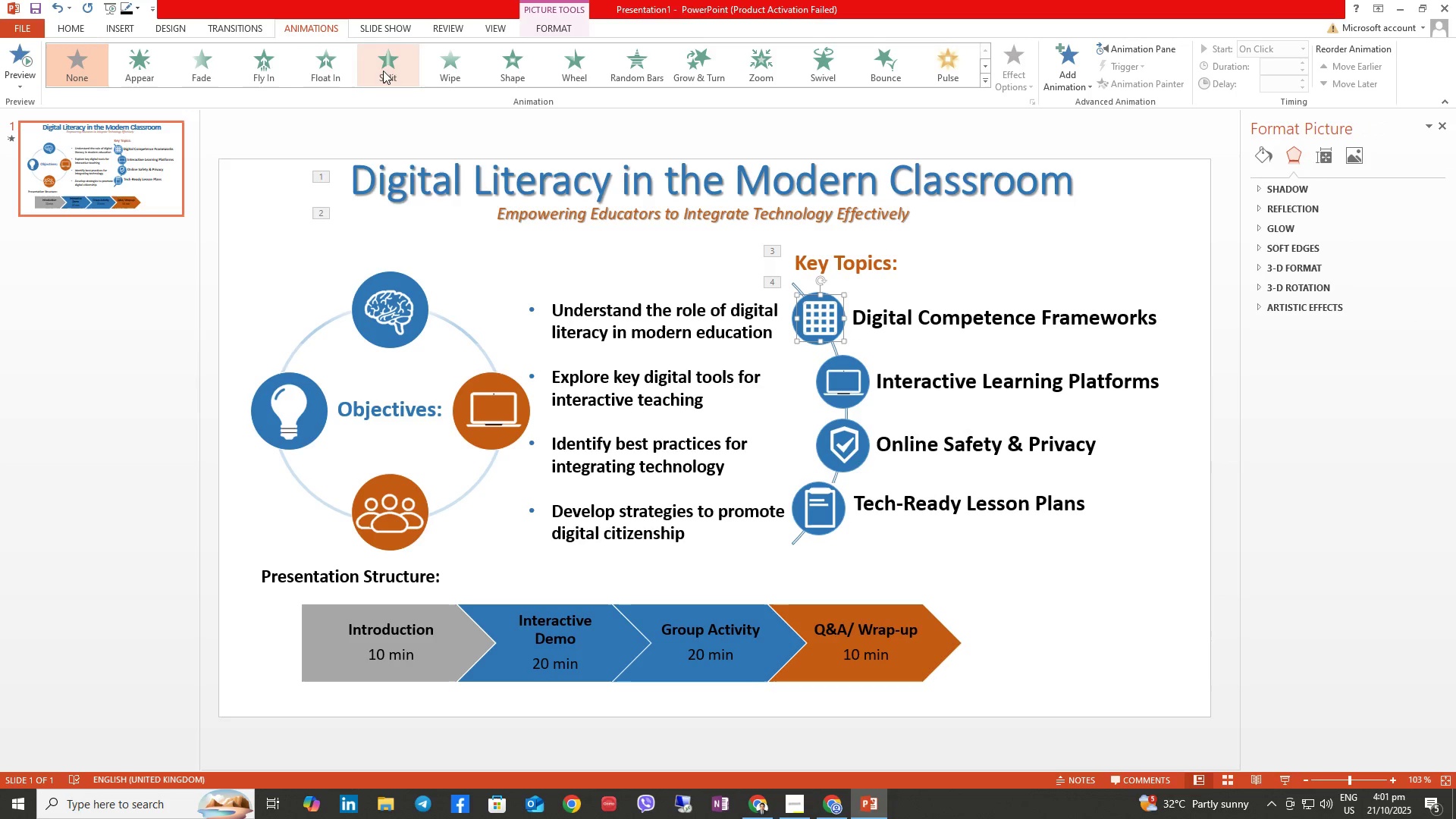 
left_click([272, 65])
 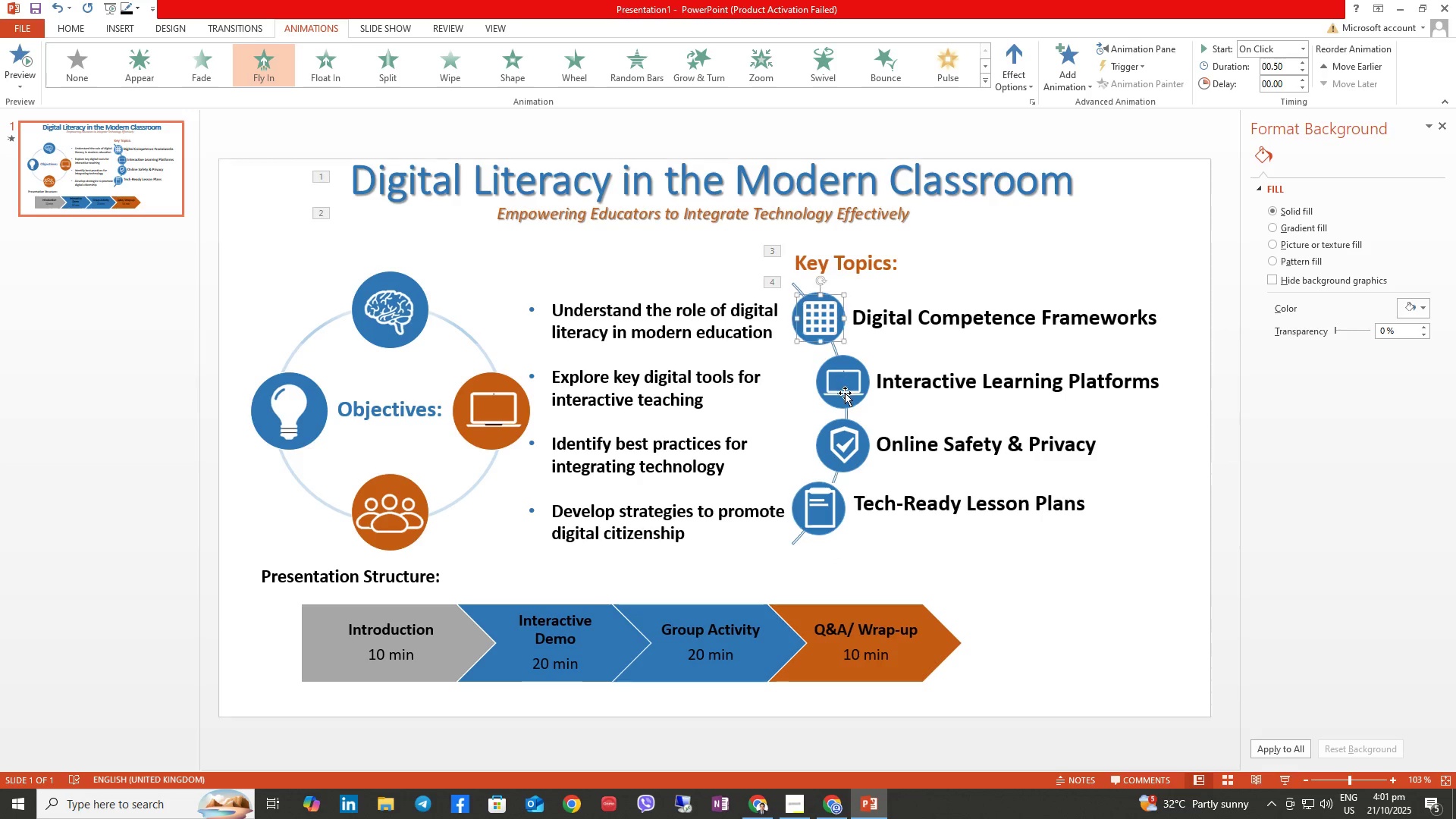 
double_click([839, 388])
 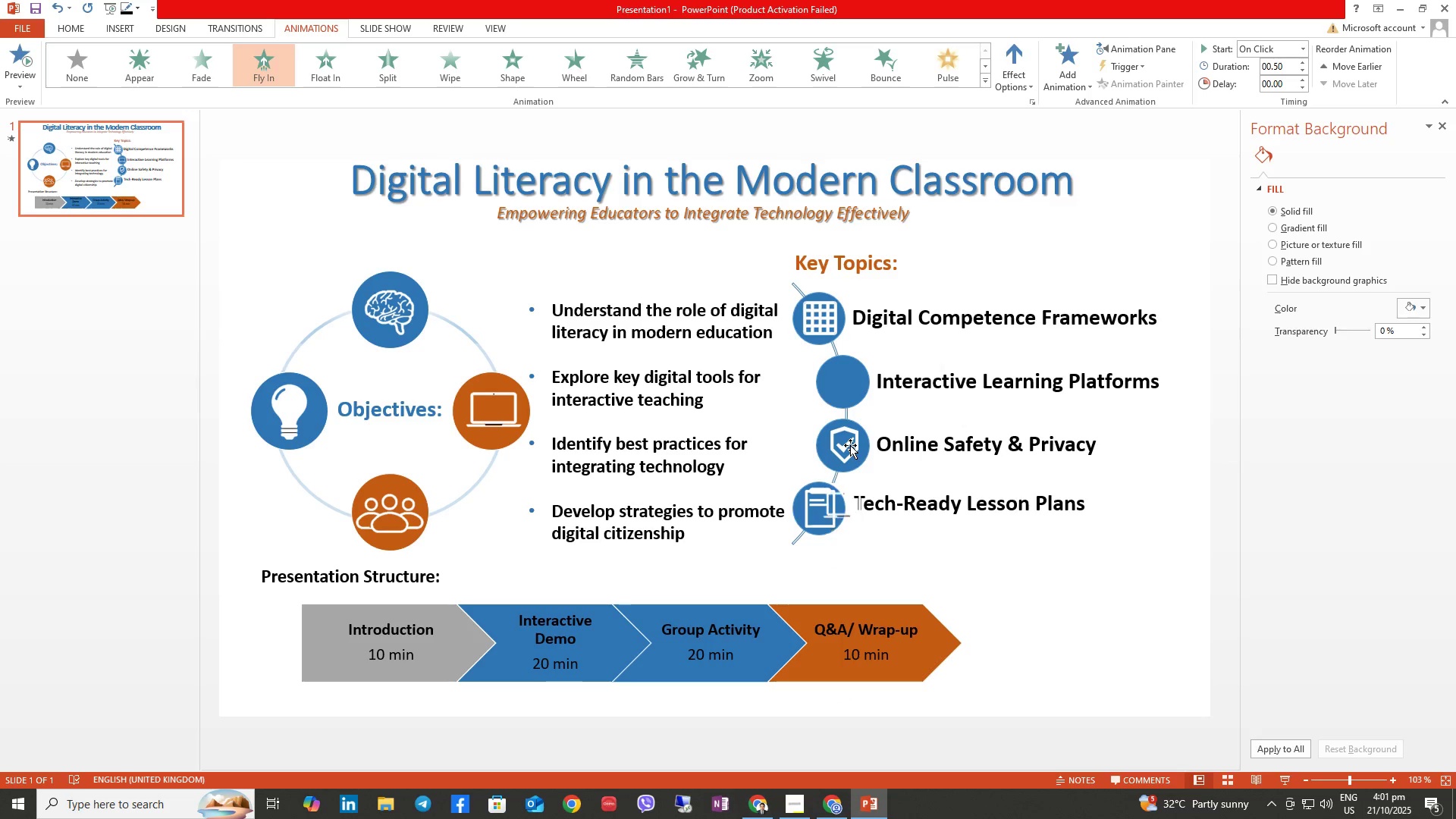 
double_click([849, 445])
 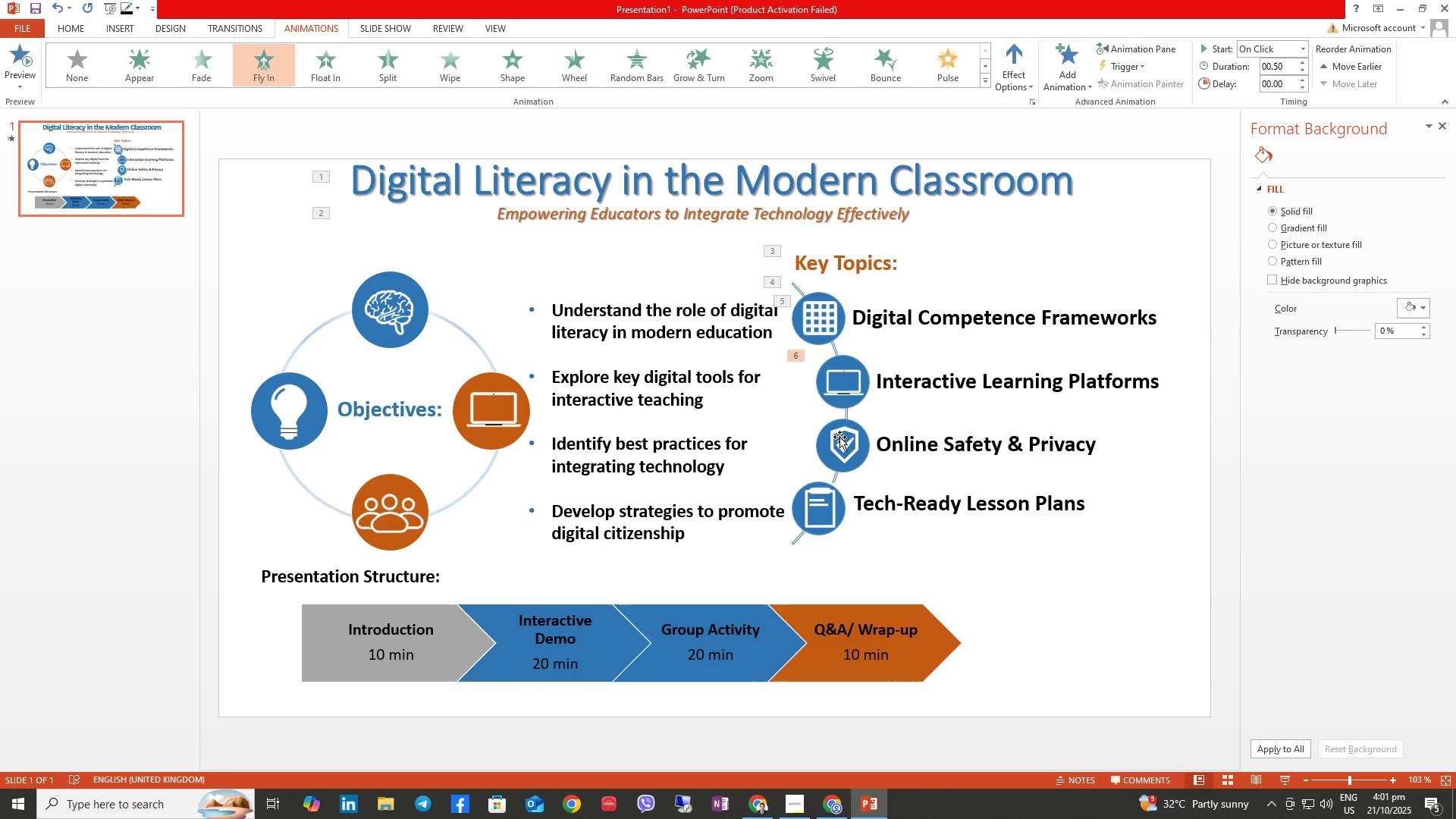 
left_click([841, 439])
 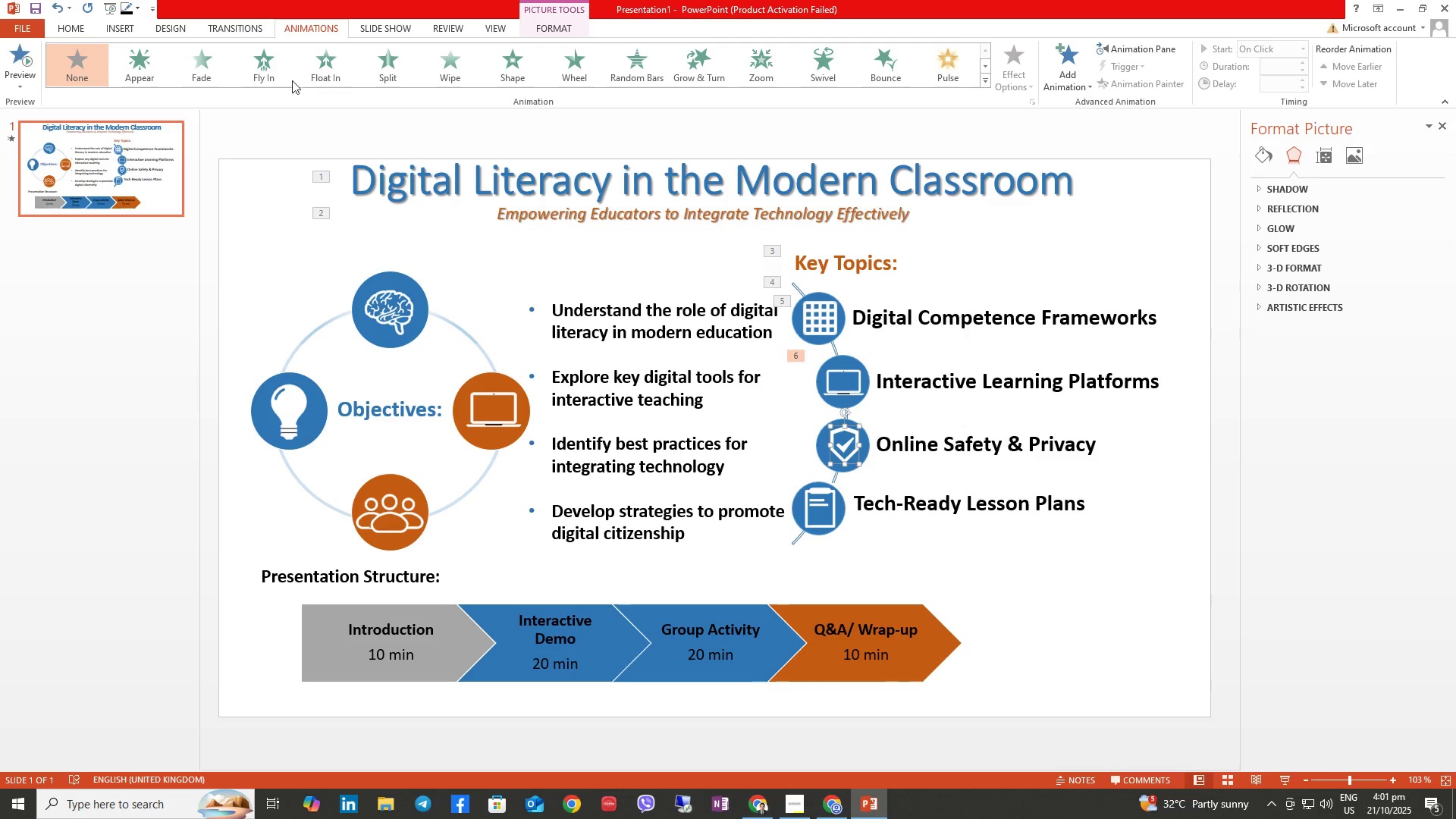 
left_click([264, 69])
 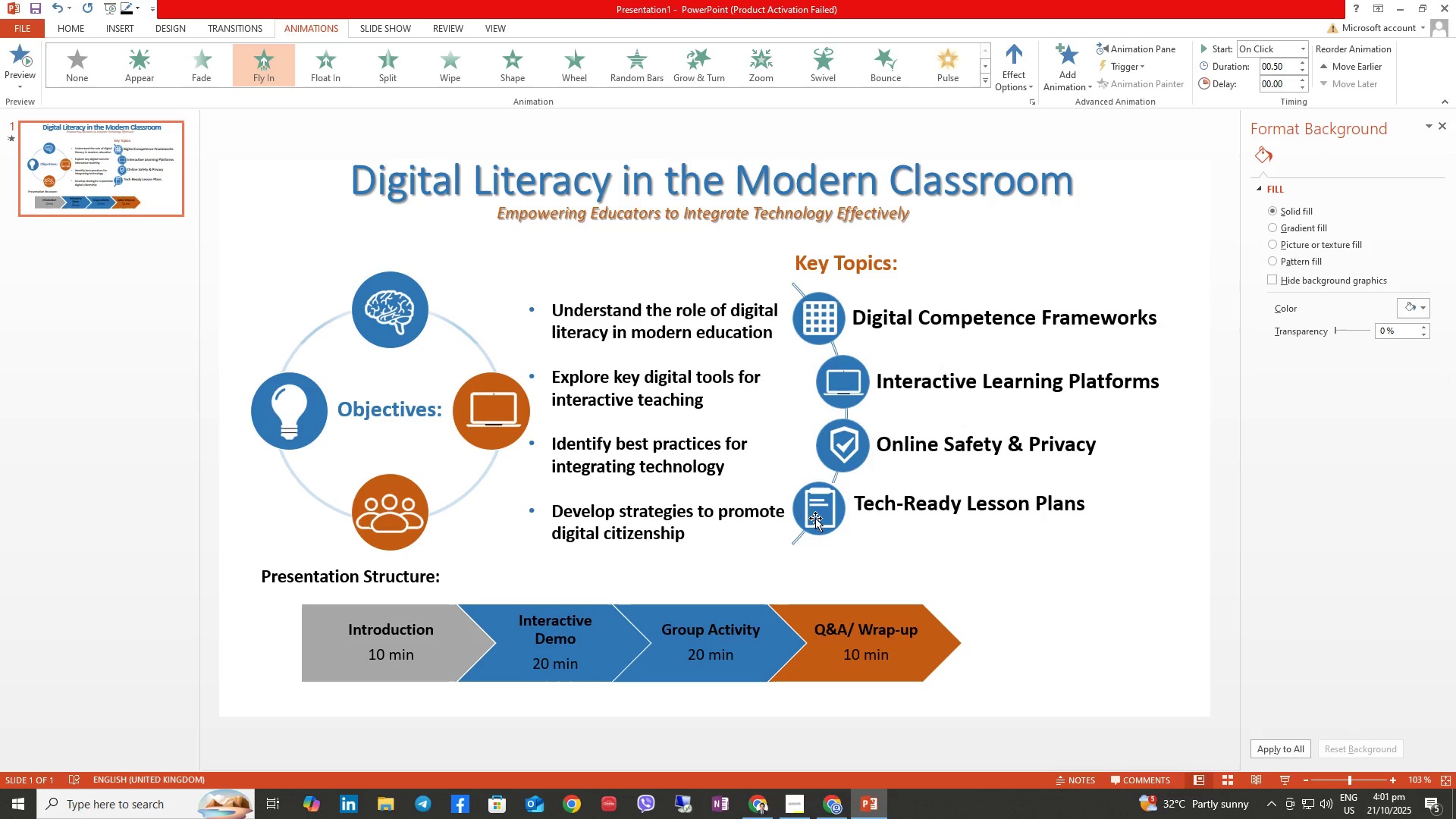 
double_click([815, 518])
 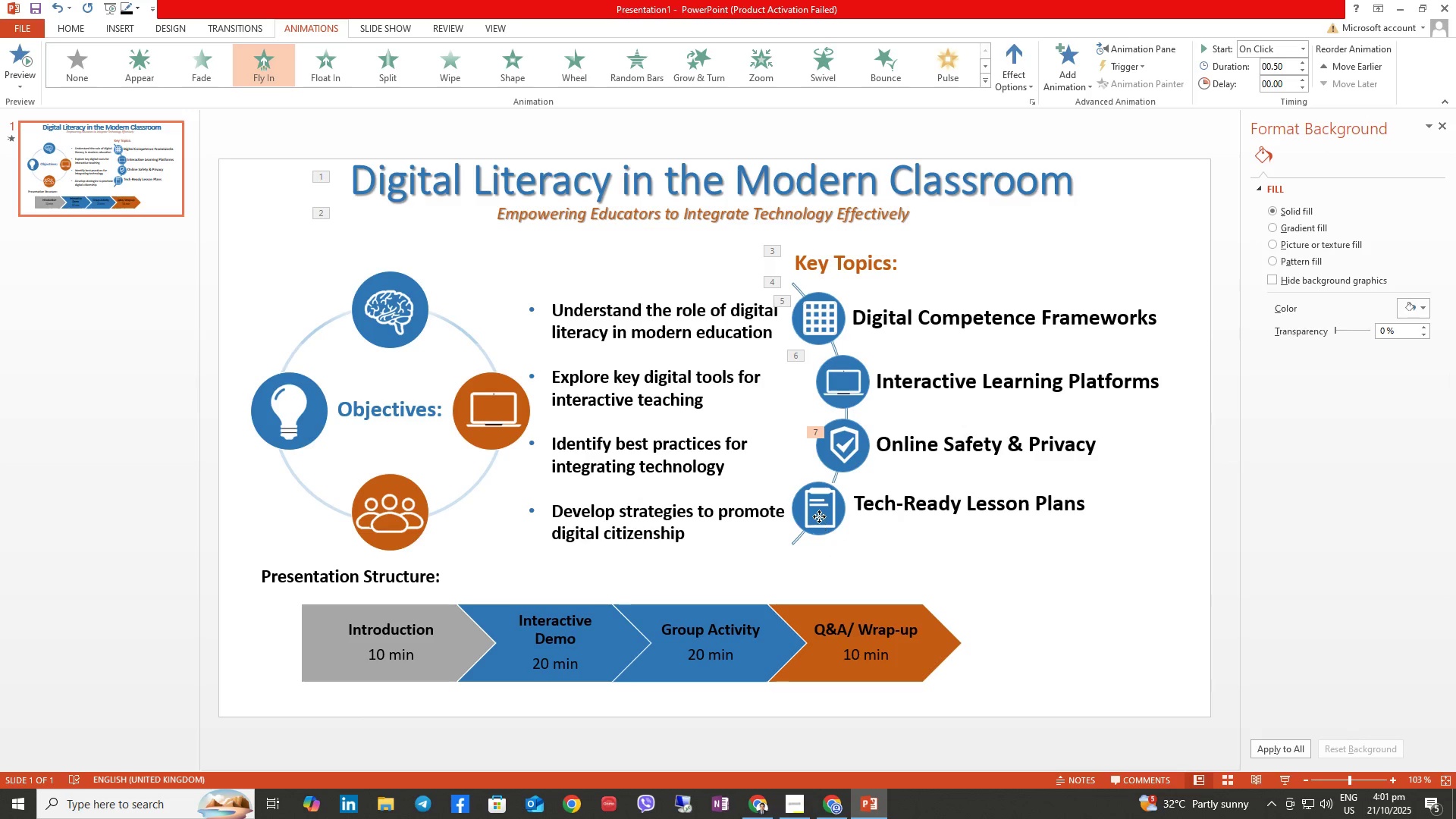 
triple_click([819, 516])
 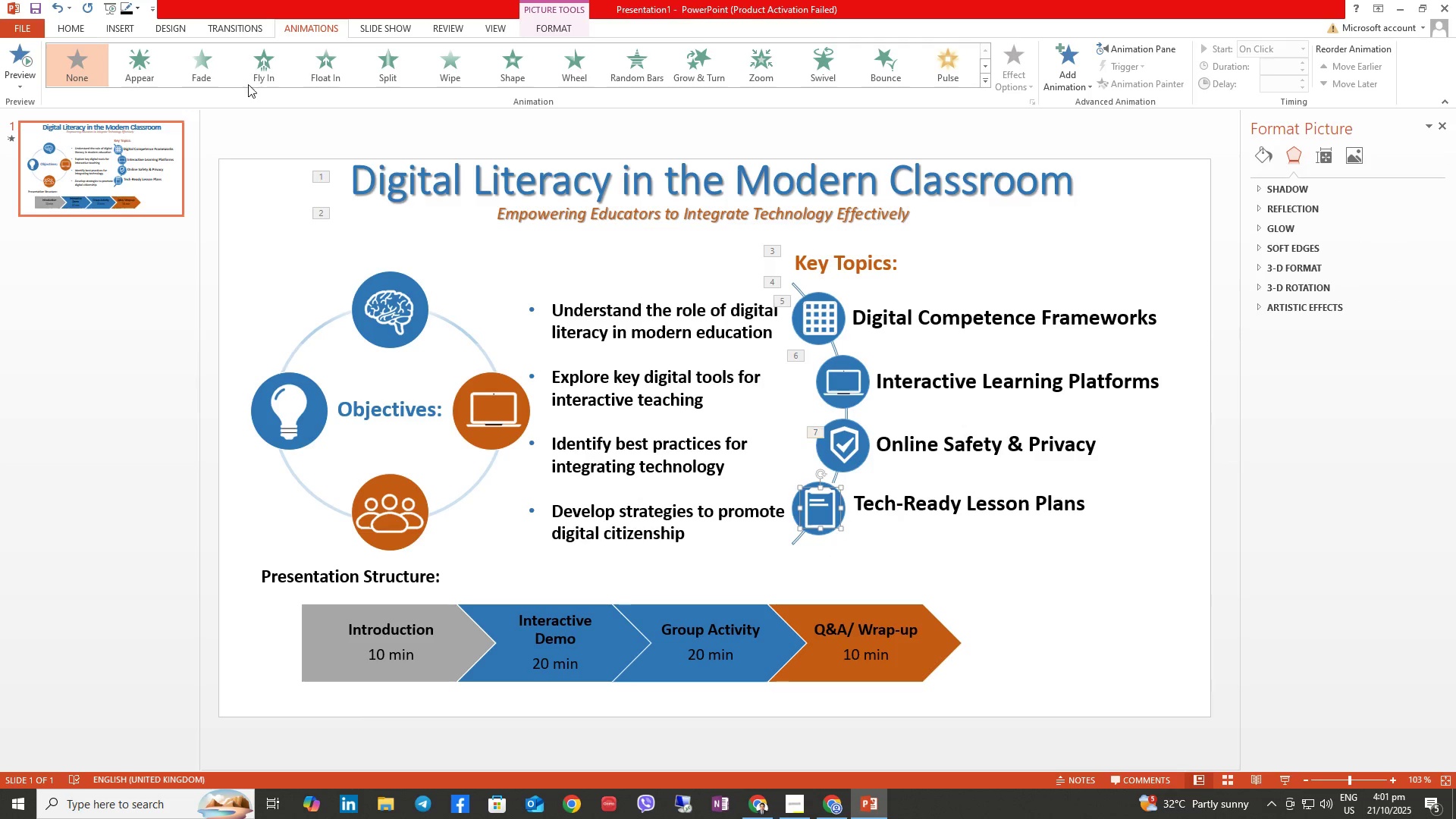 
left_click([253, 68])
 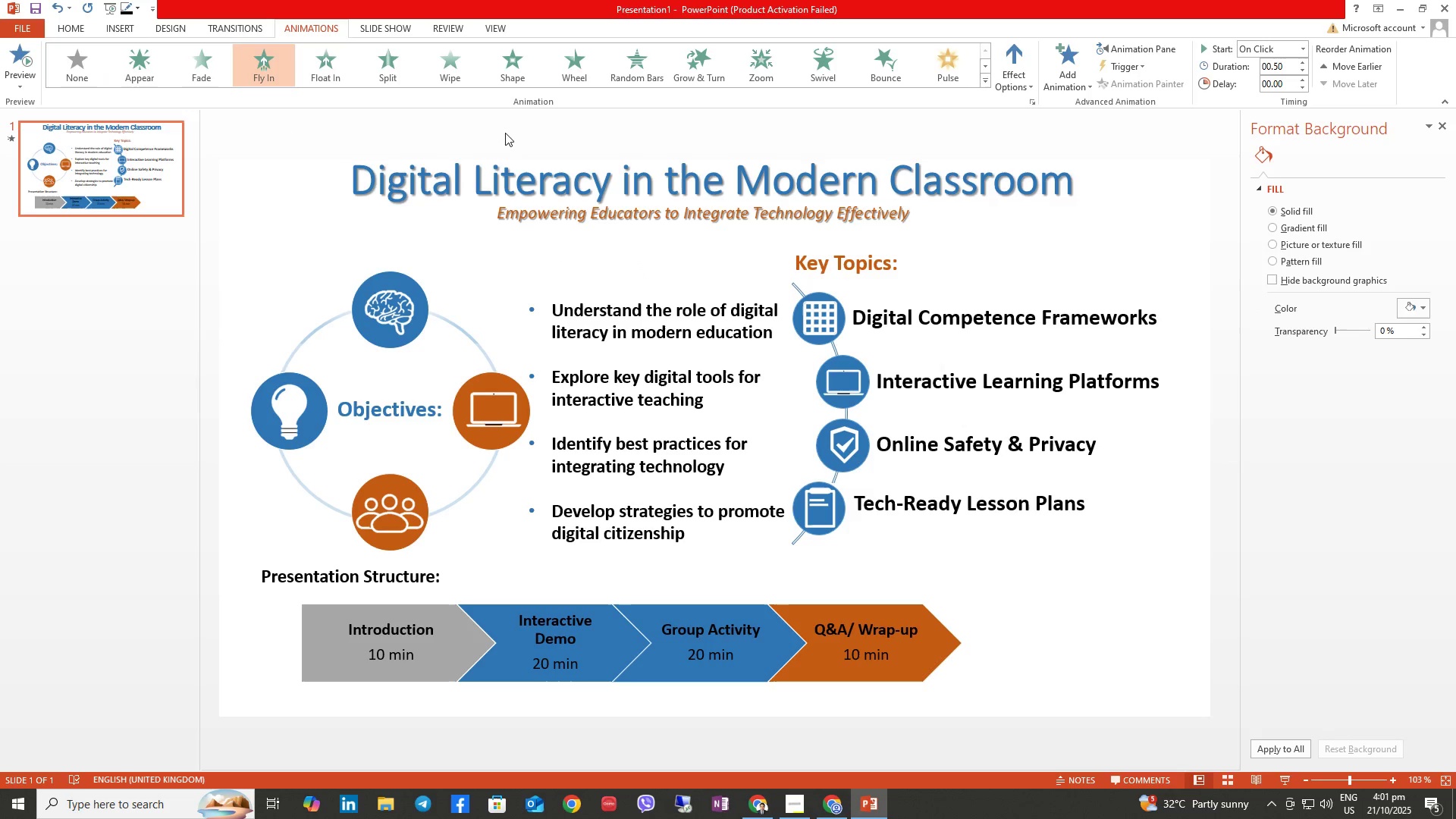 
left_click([359, 32])
 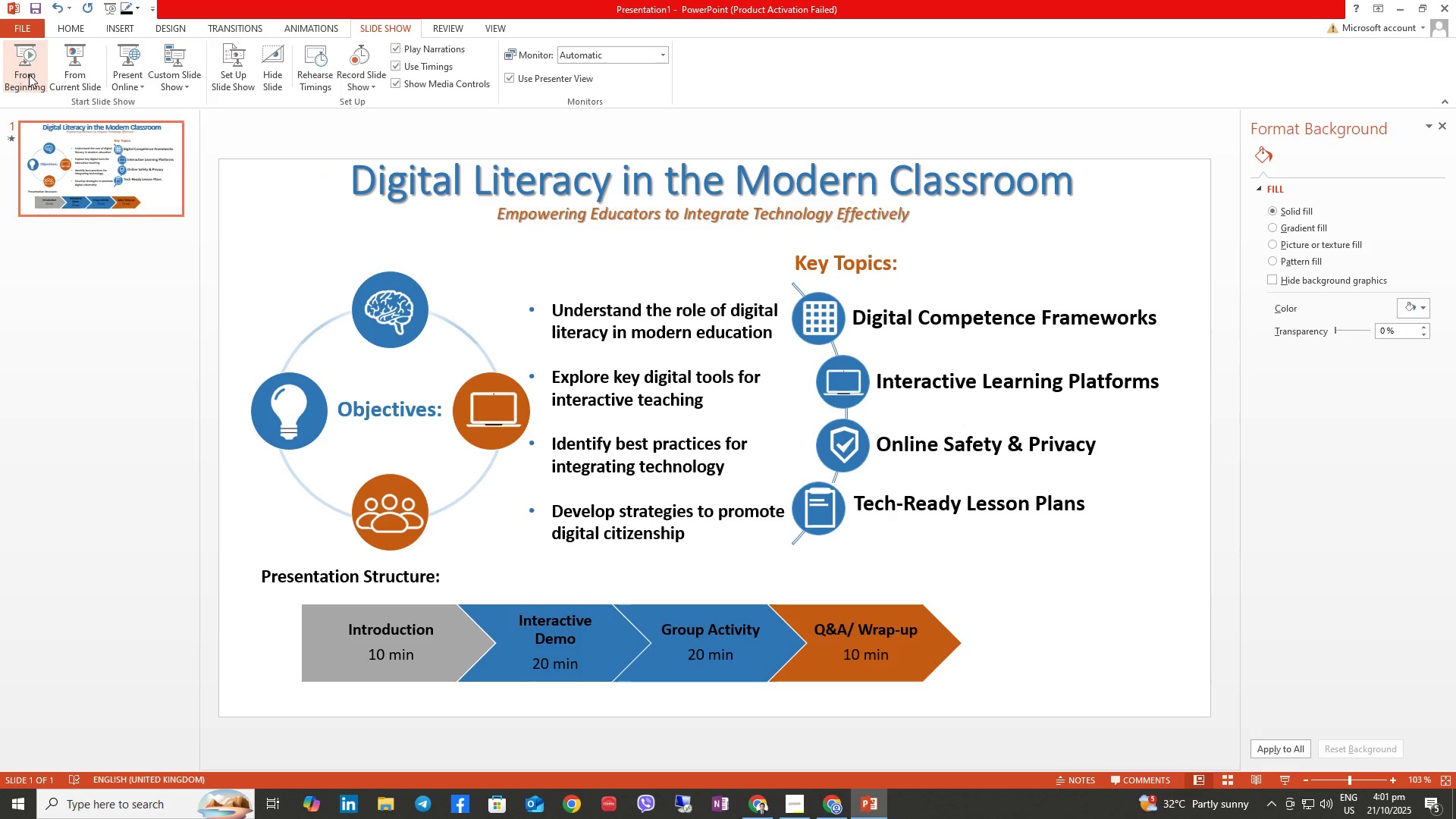 
left_click([28, 74])
 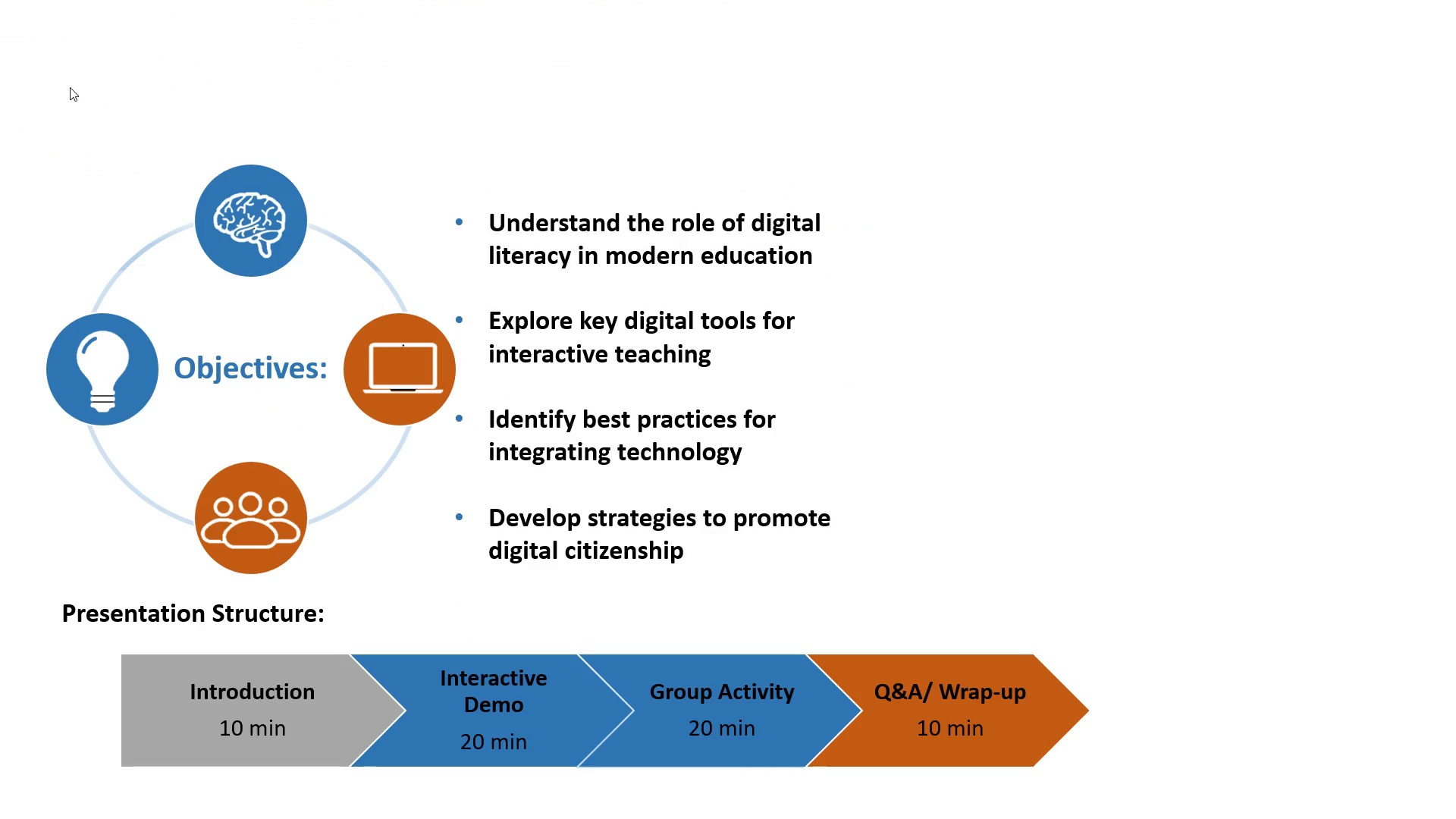 
key(ArrowRight)
 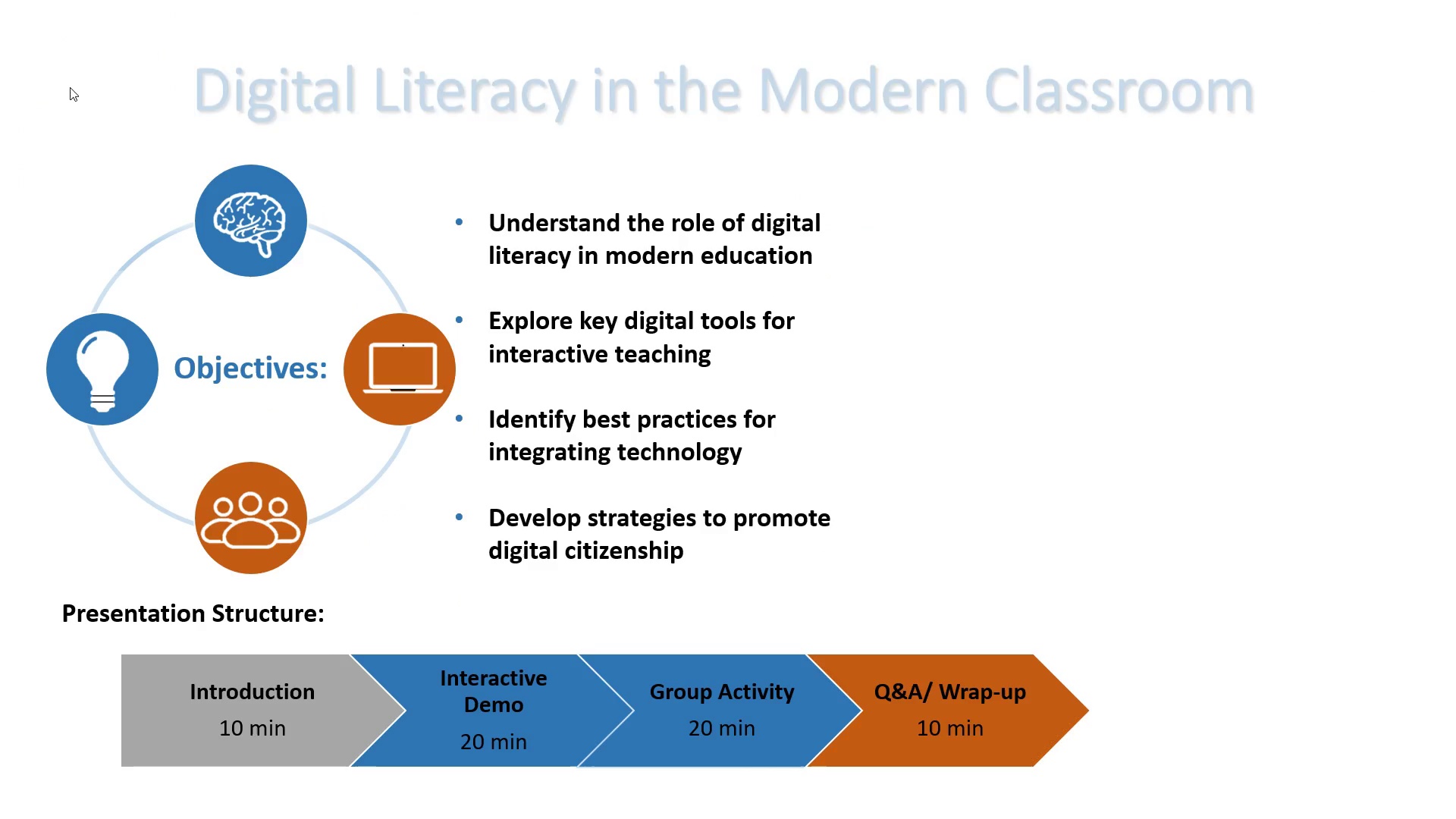 
key(ArrowRight)
 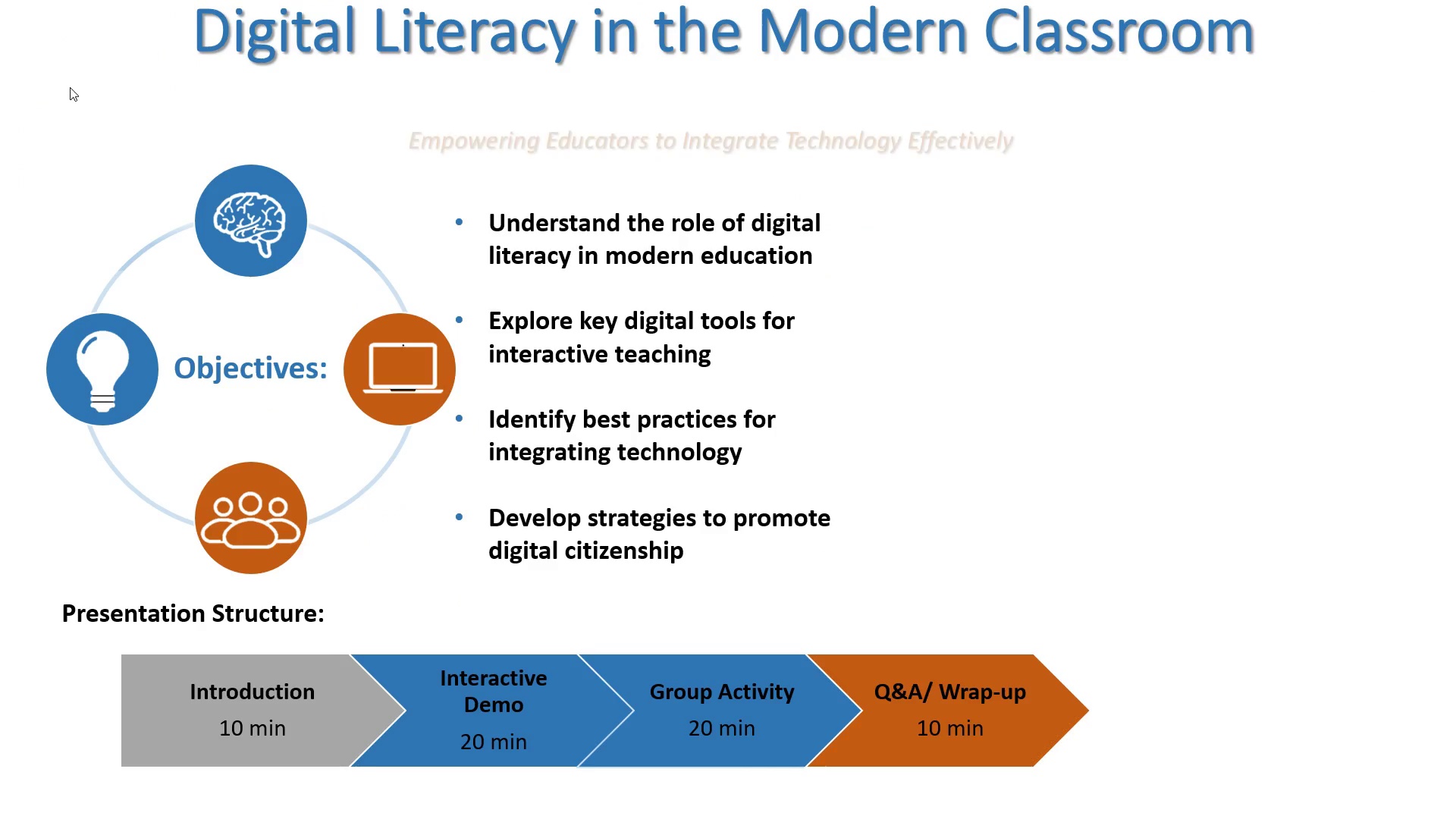 
key(ArrowRight)
 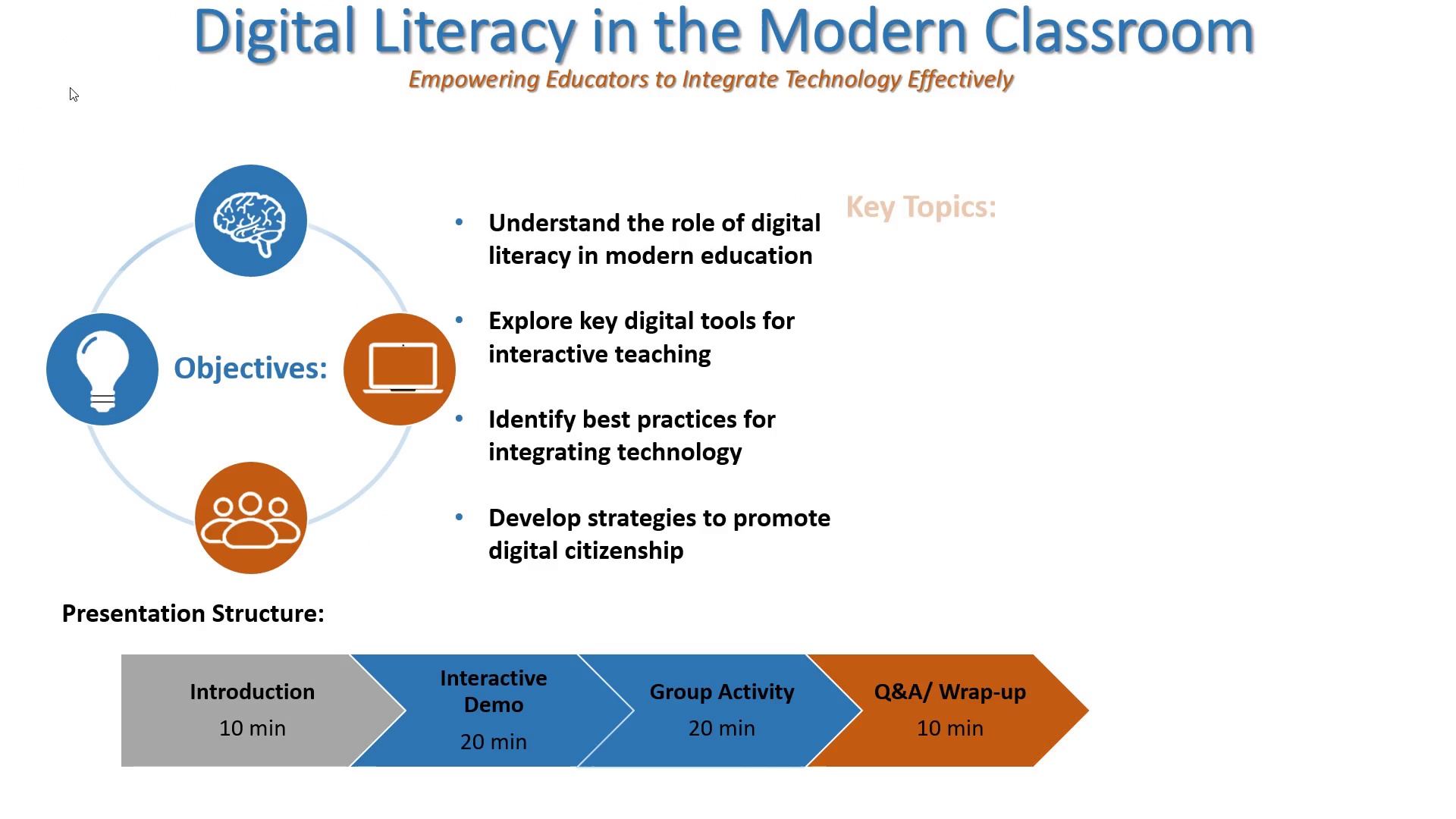 
key(ArrowRight)
 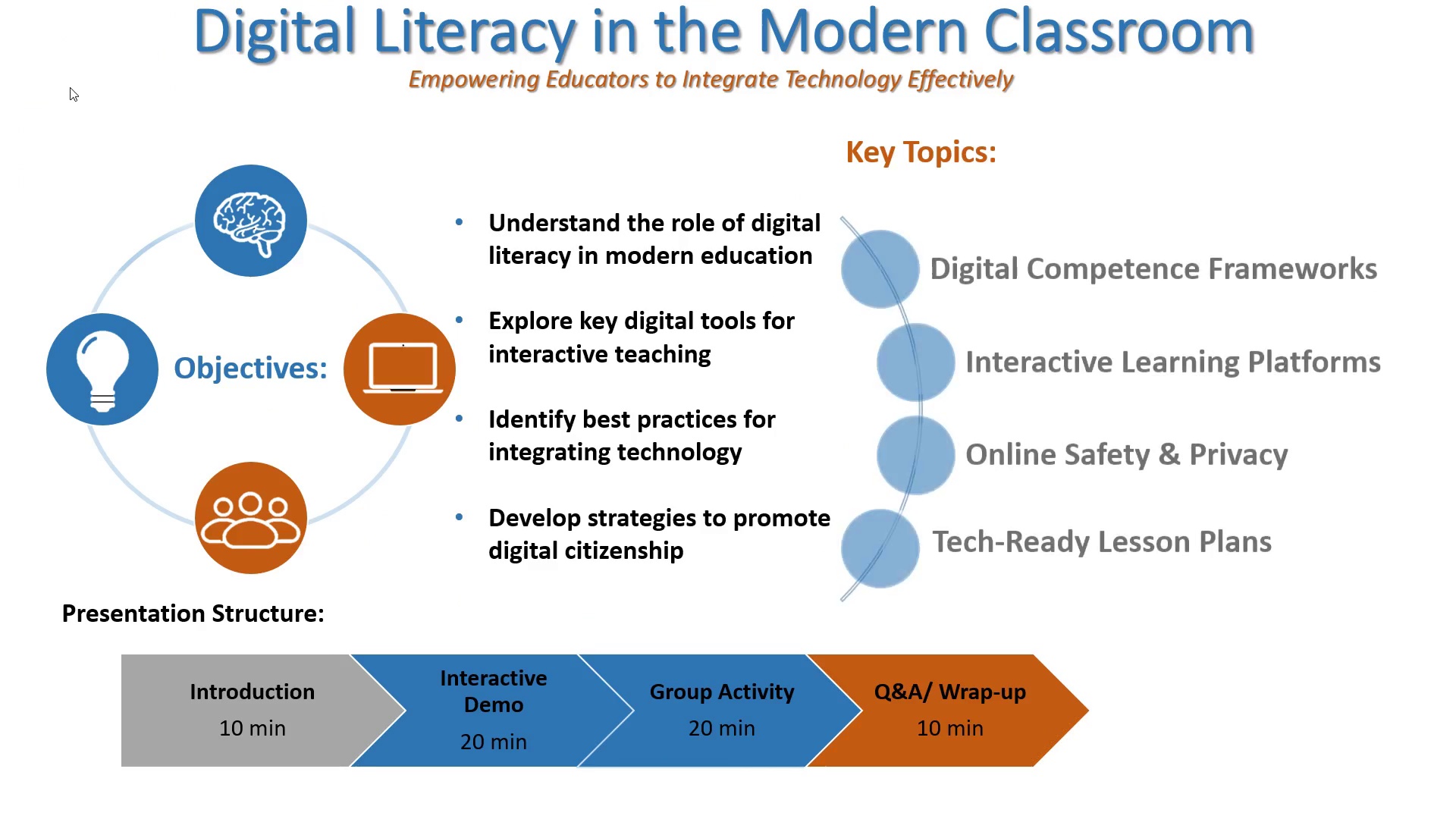 
key(ArrowRight)
 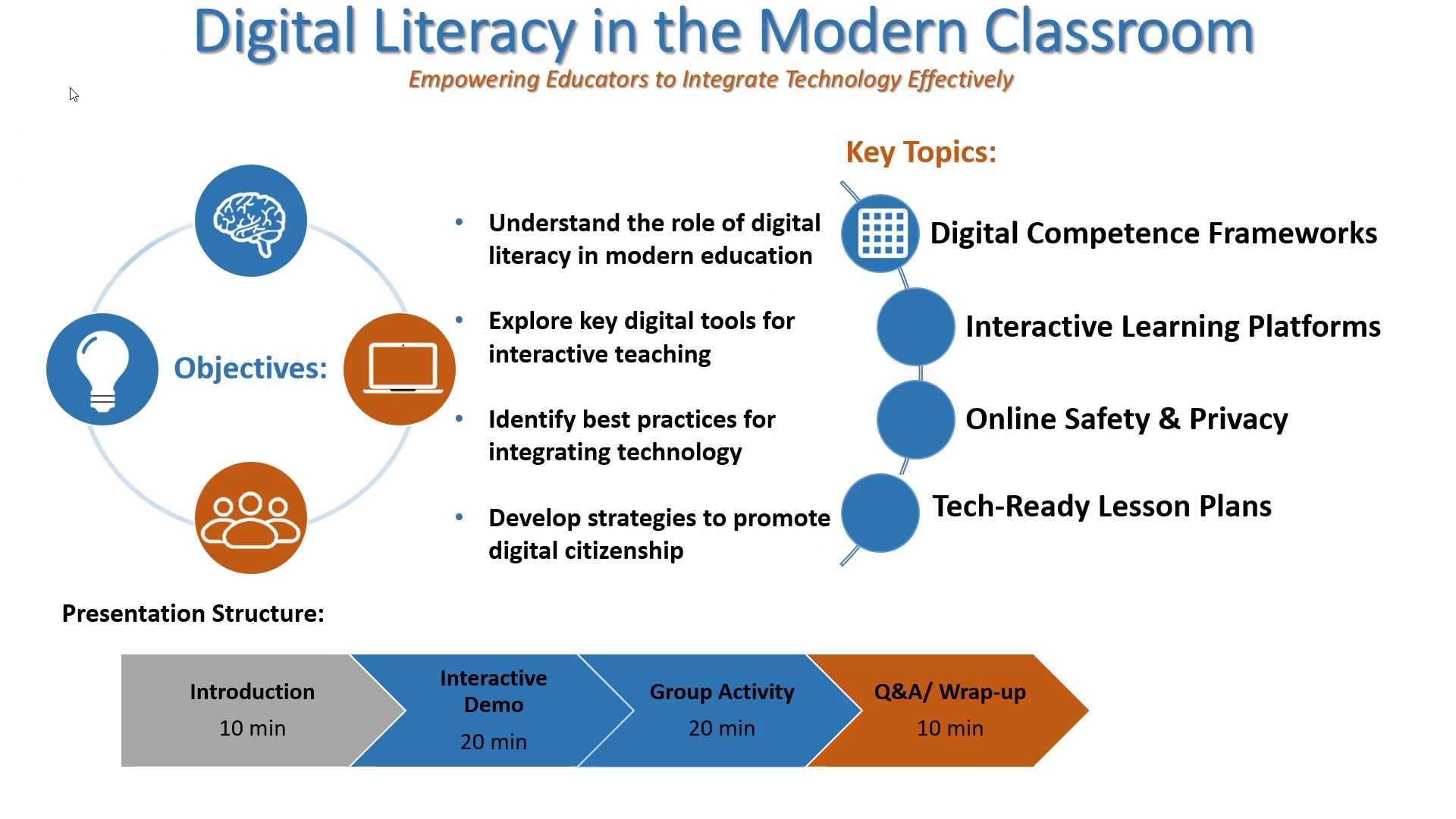 
key(ArrowRight)
 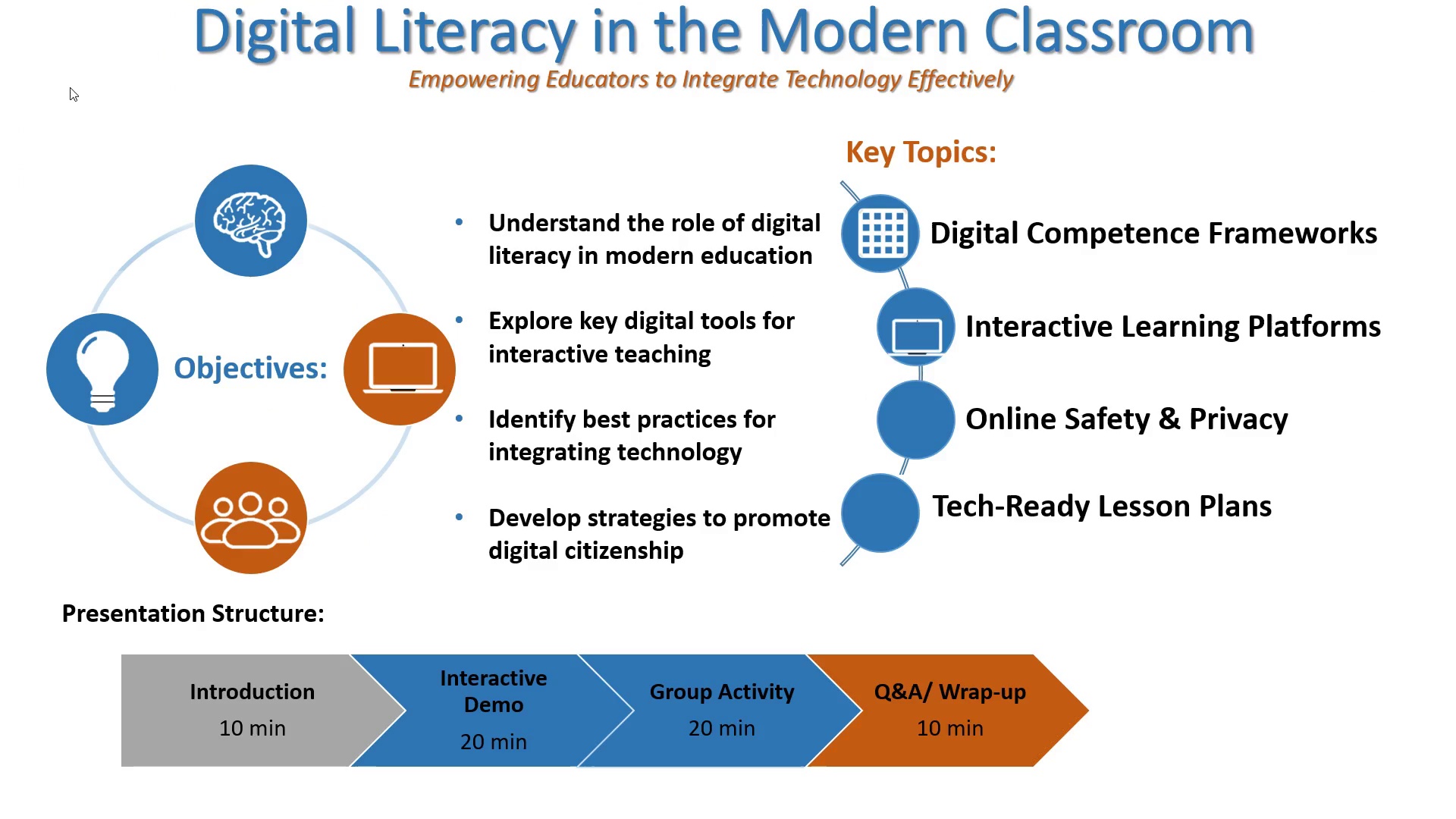 
key(ArrowRight)
 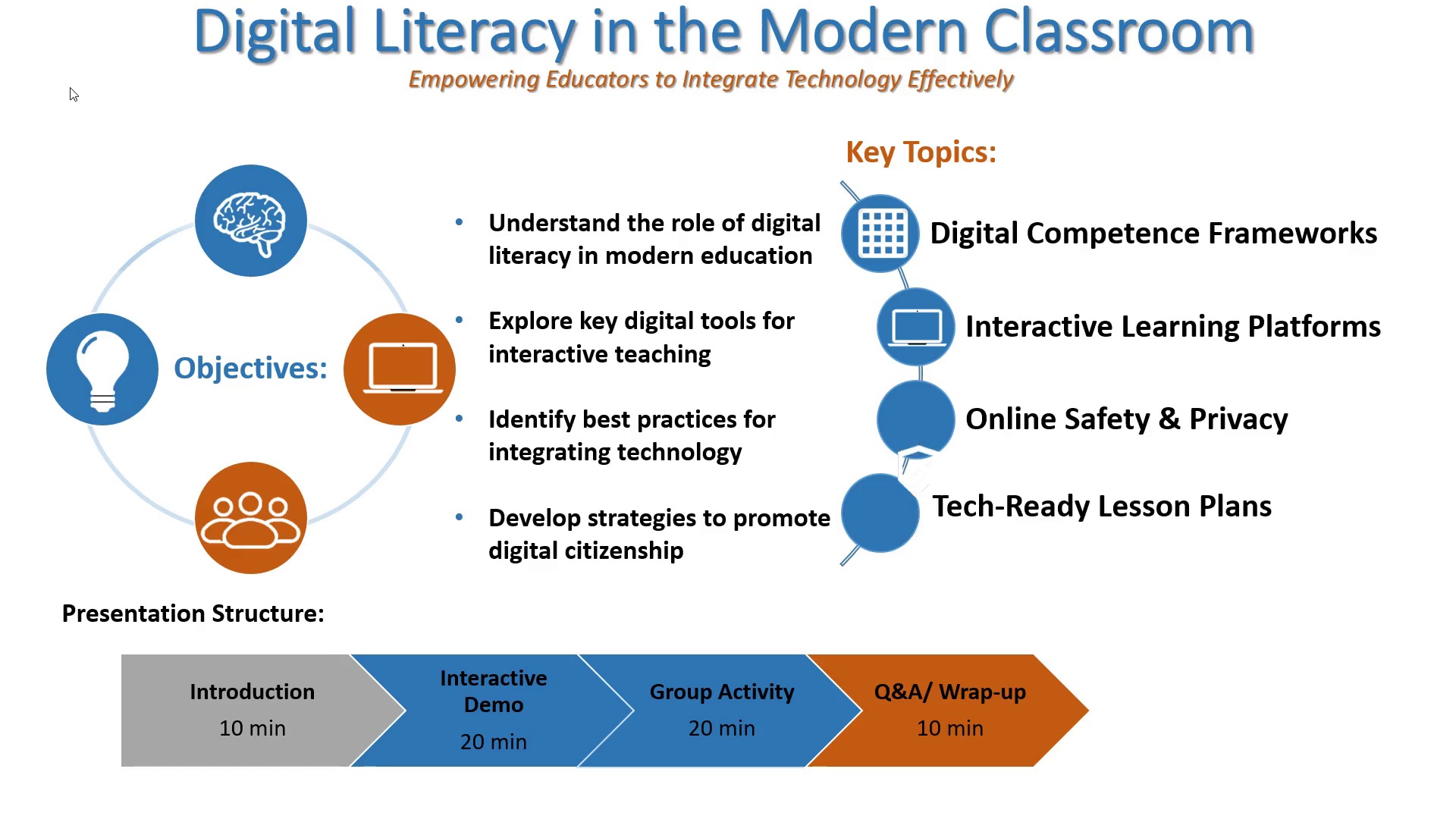 
key(ArrowRight)
 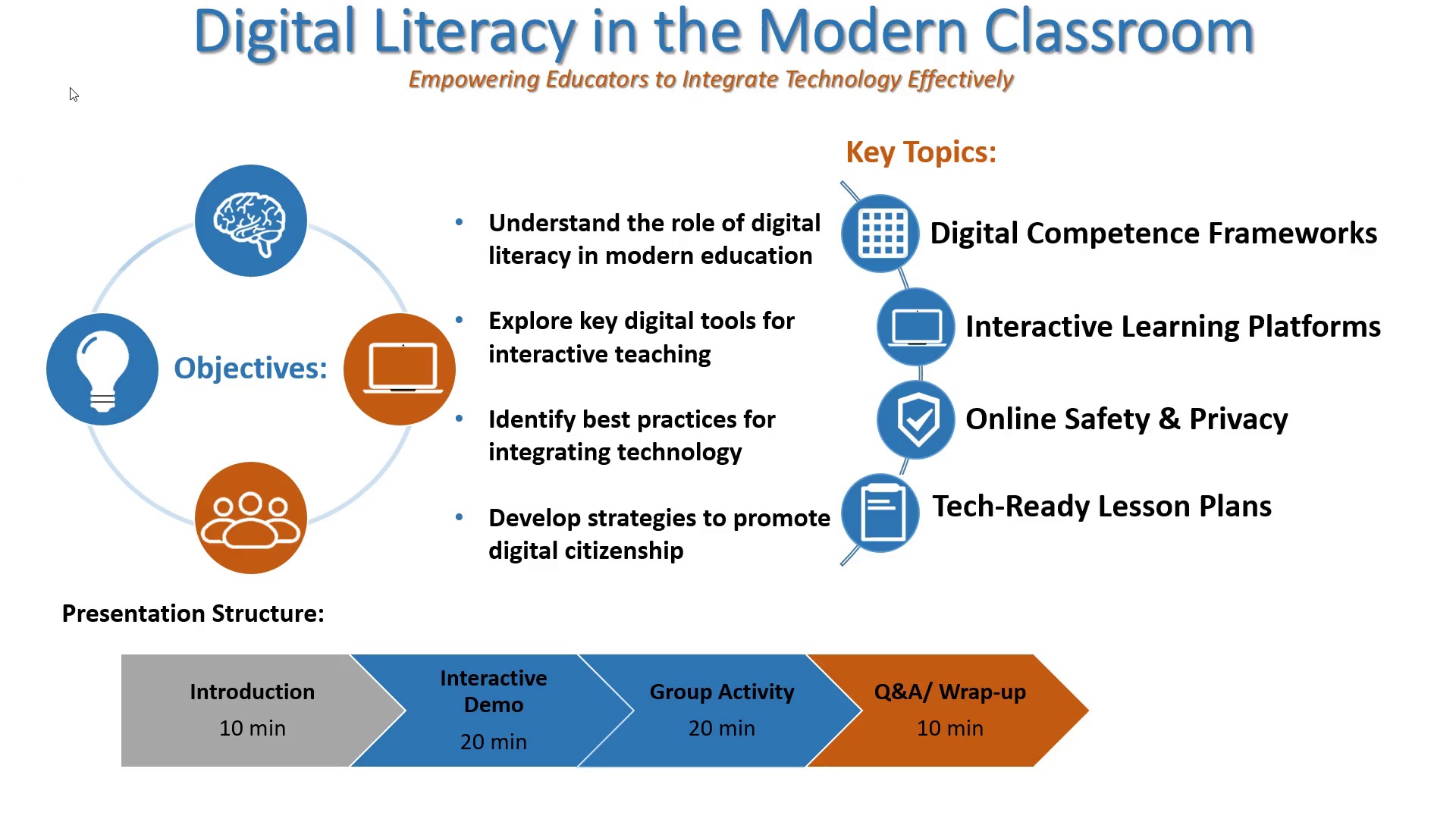 
key(Escape)
 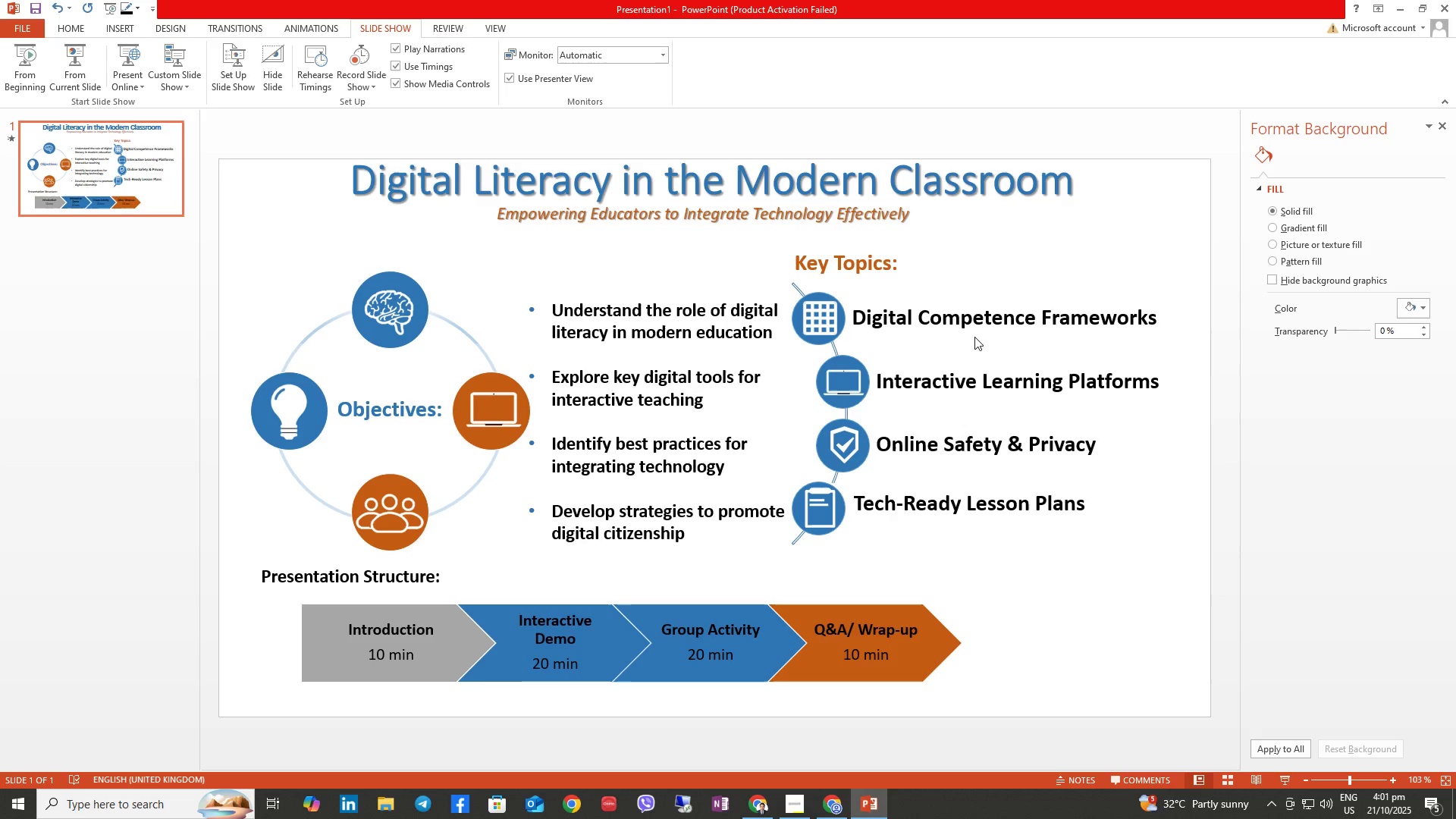 
left_click([974, 328])
 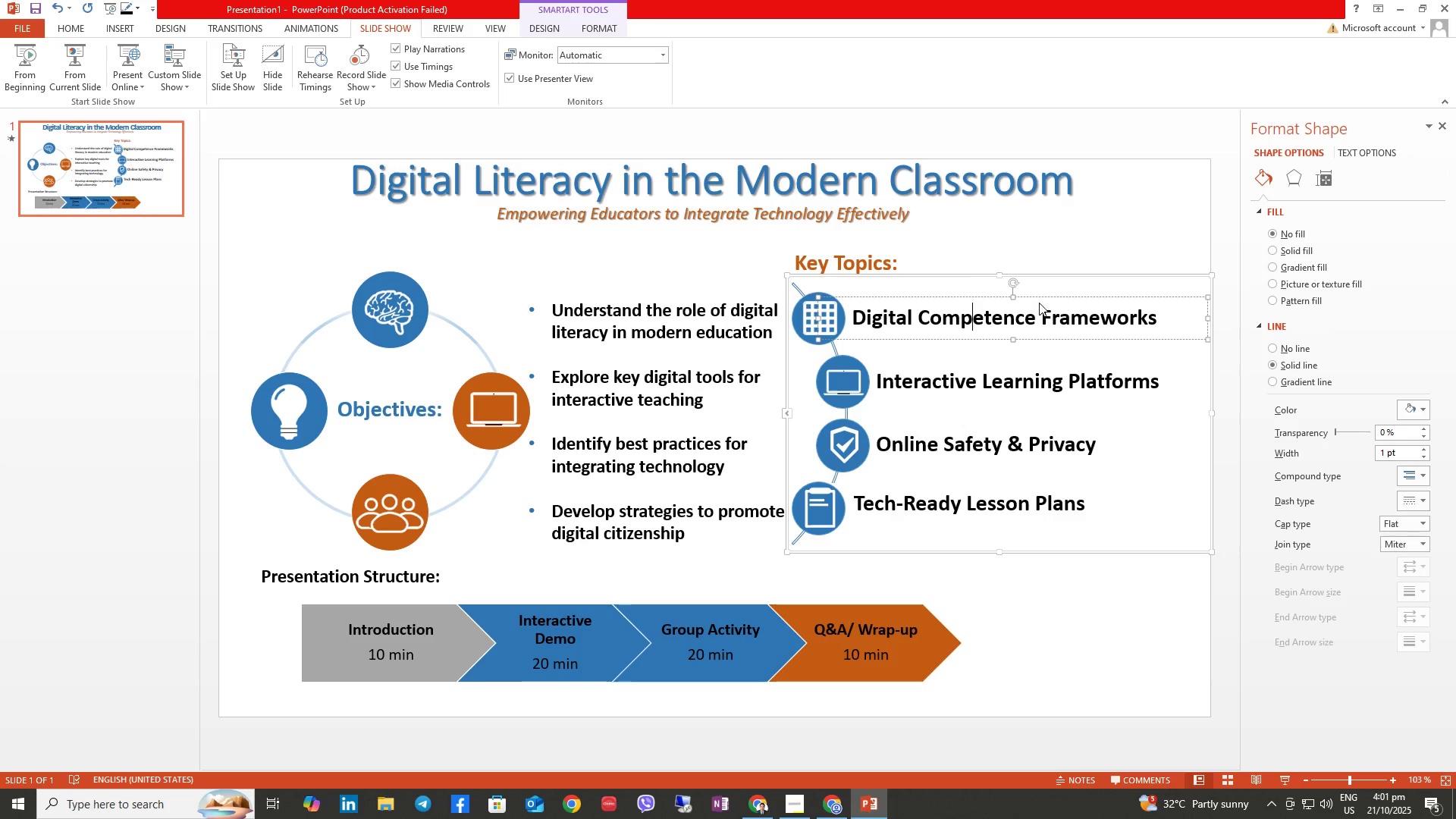 
left_click([1039, 303])
 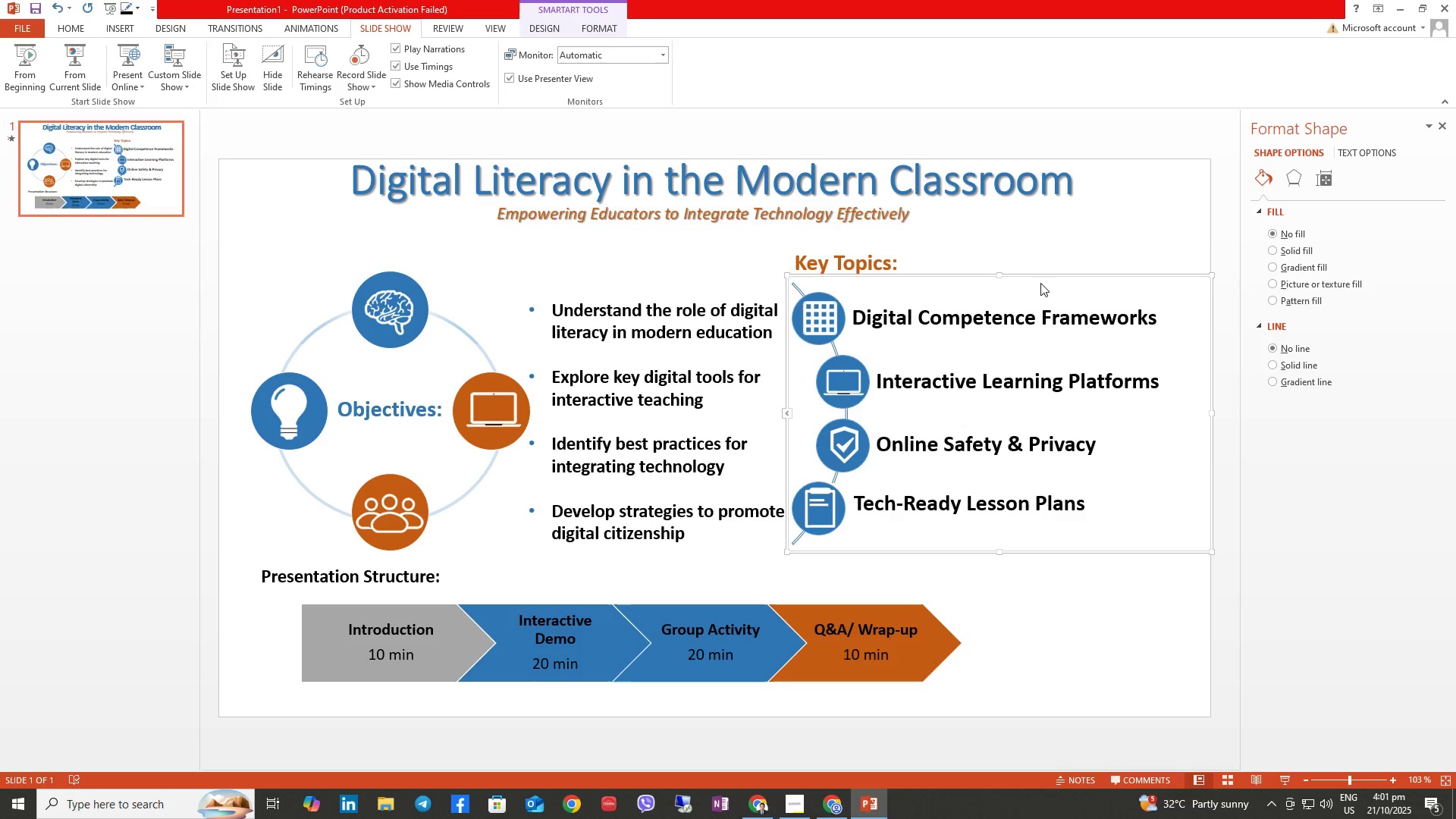 
left_click([1040, 283])
 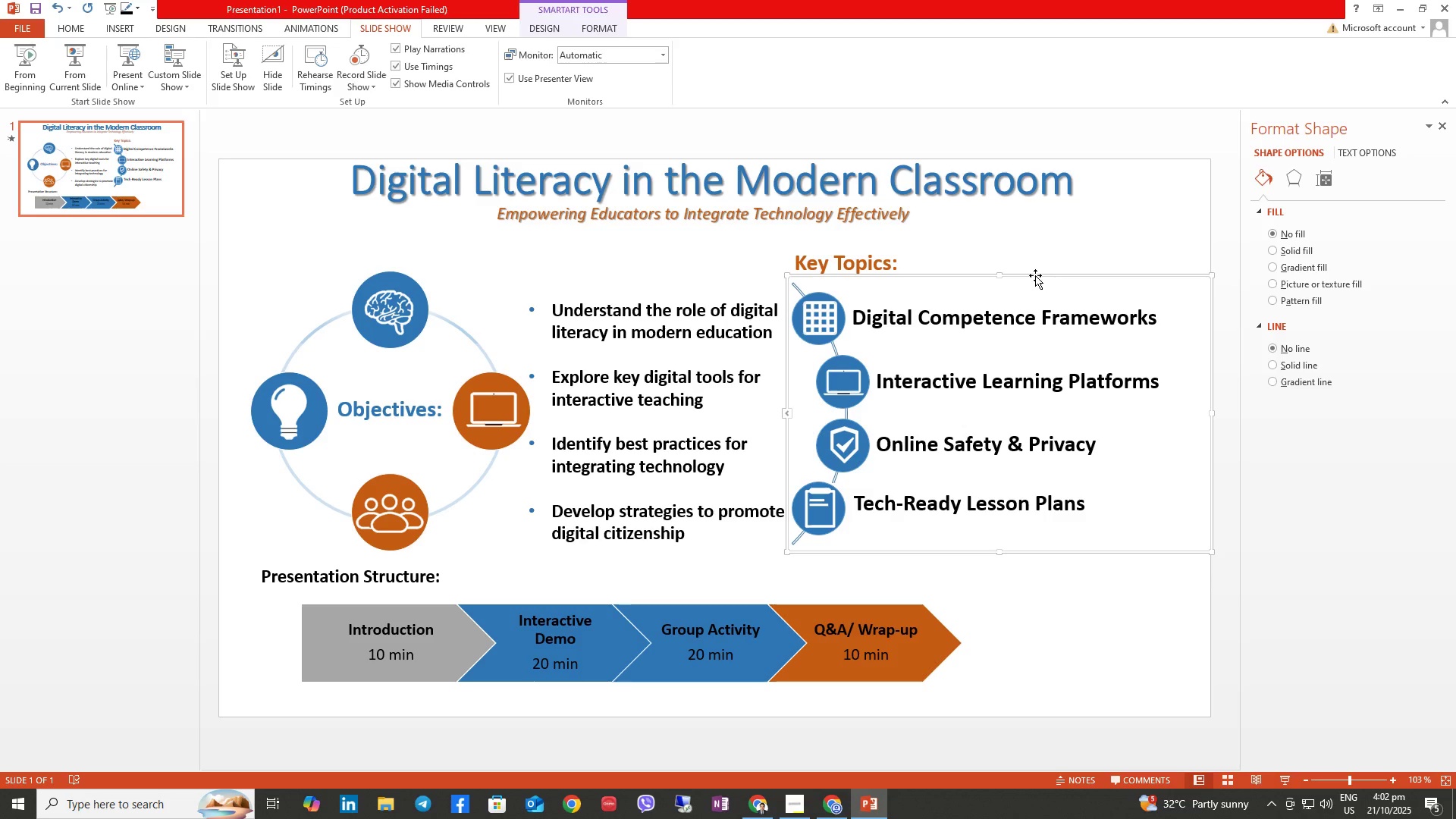 
right_click([1035, 275])
 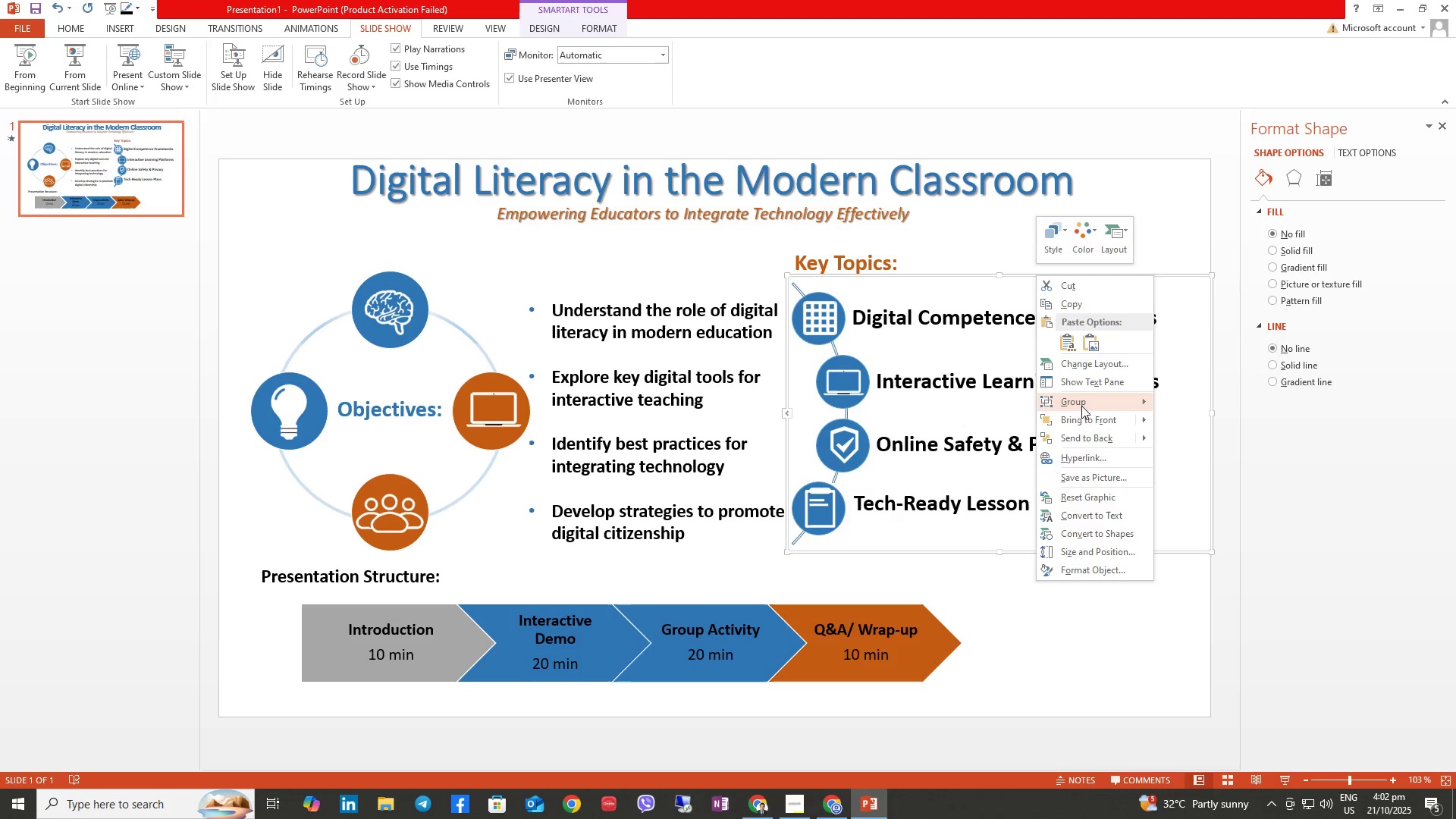 
left_click([1089, 411])
 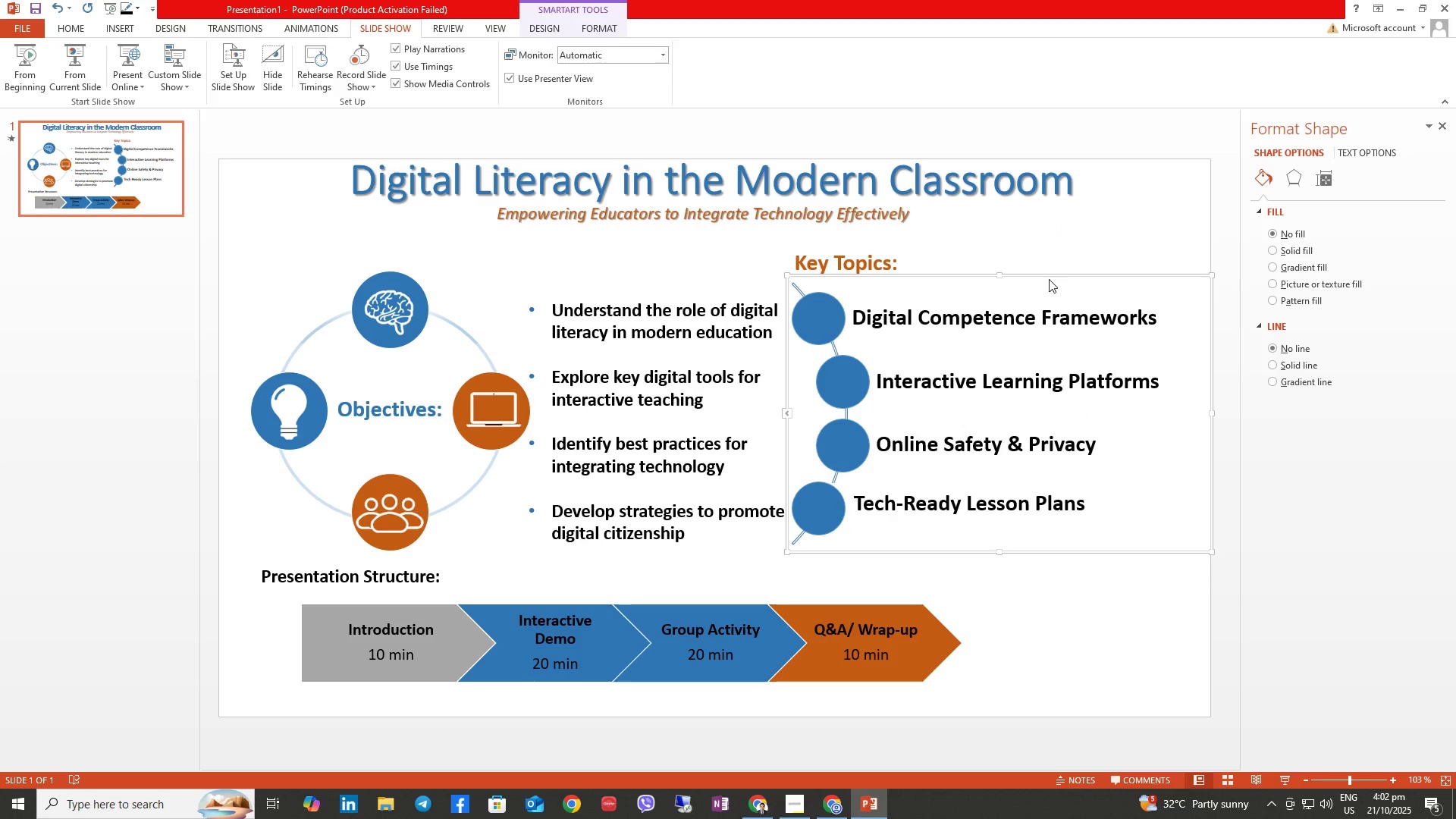 
key(Control+Z)
 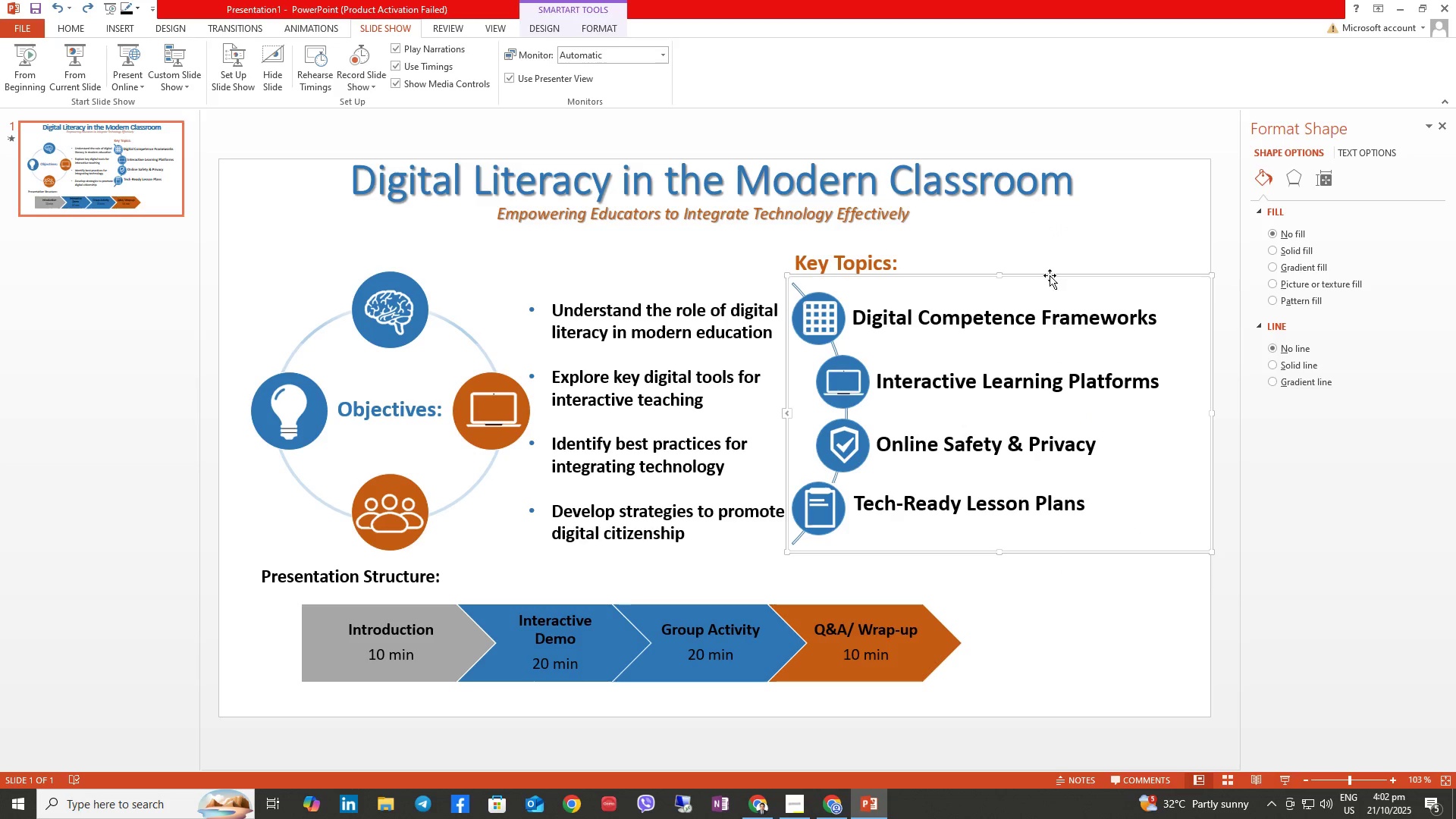 
right_click([1050, 275])
 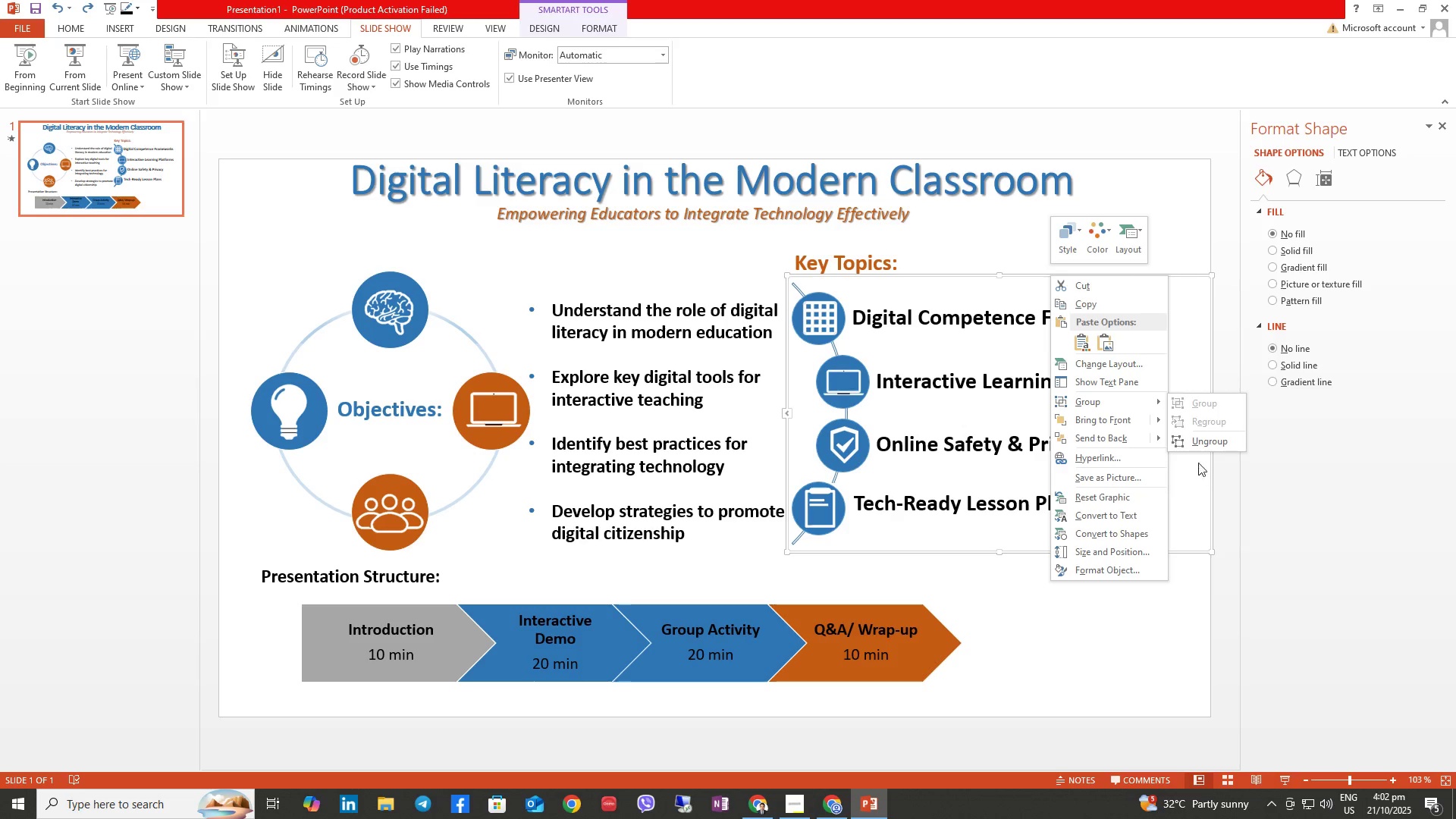 
left_click([1194, 441])
 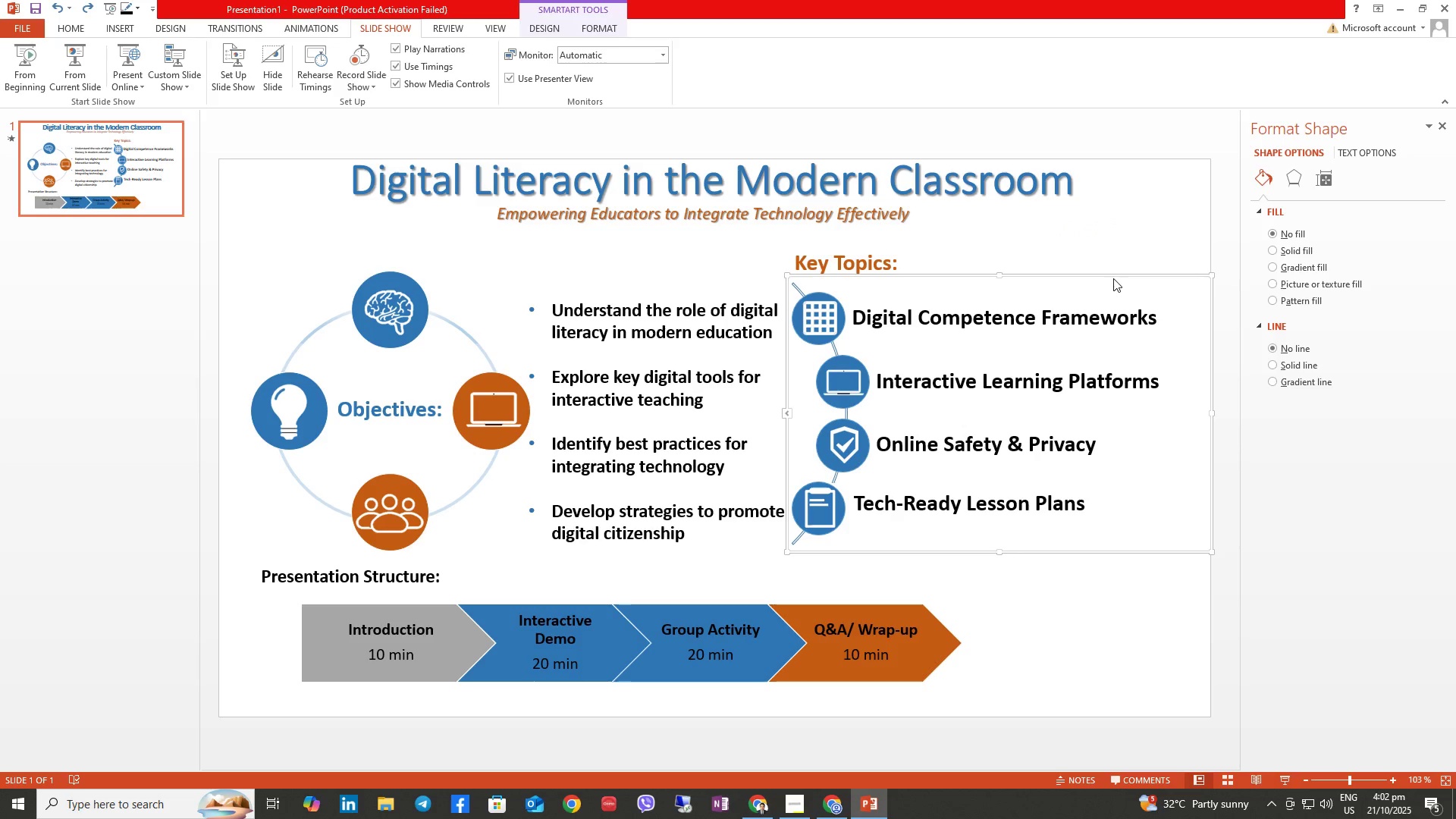 
left_click([1113, 276])
 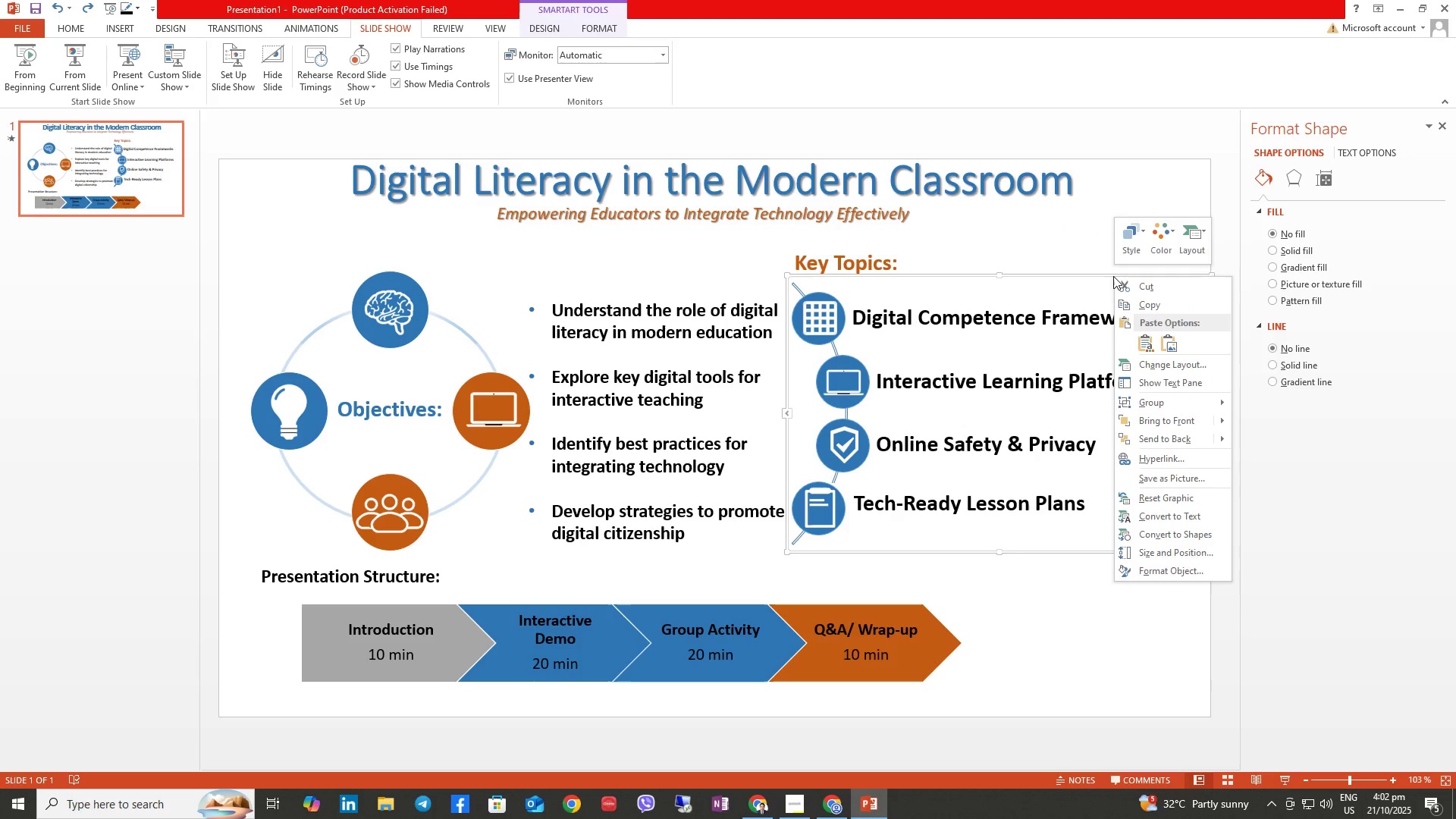 
right_click([1113, 276])
 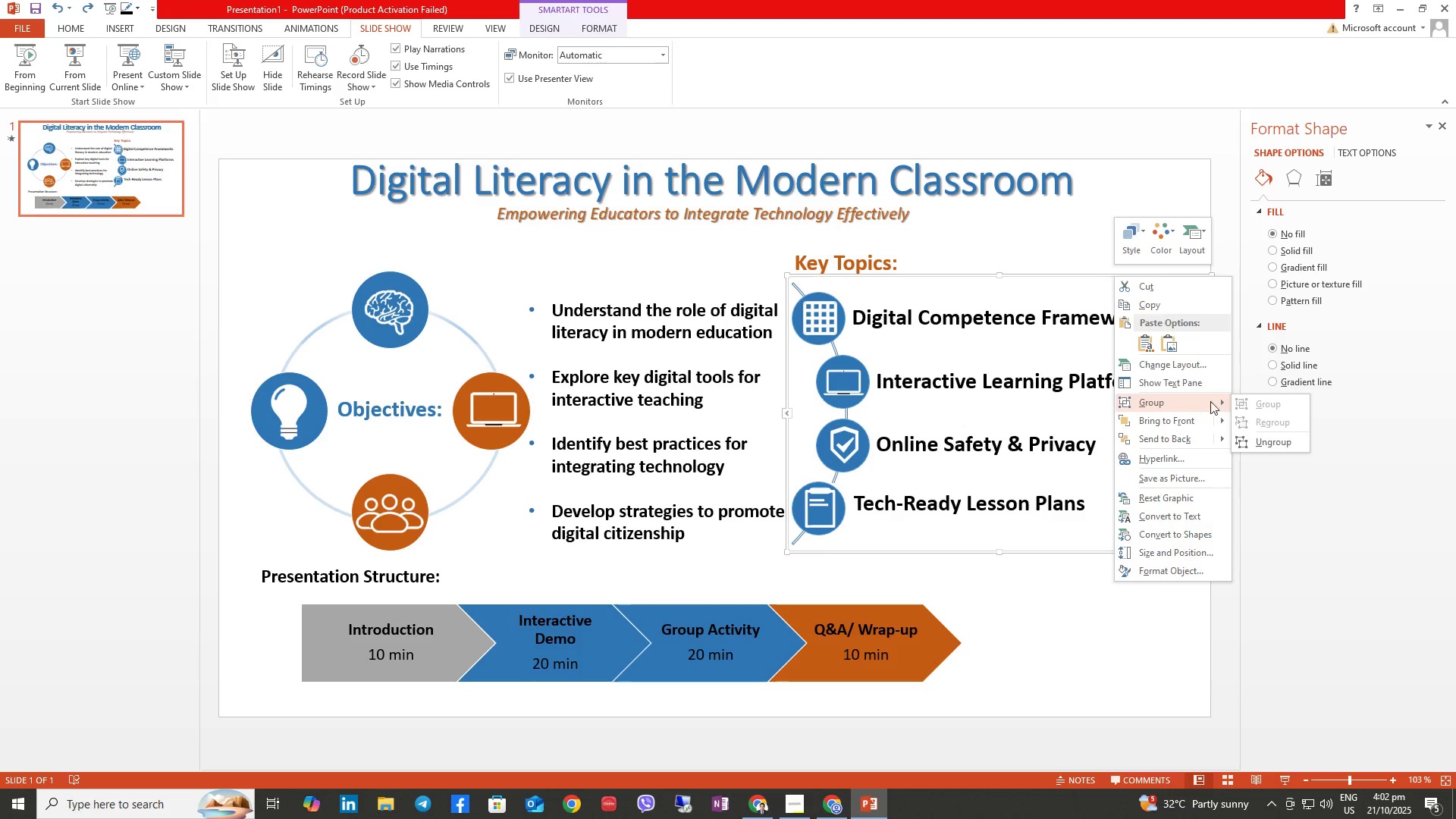 
left_click([1259, 441])
 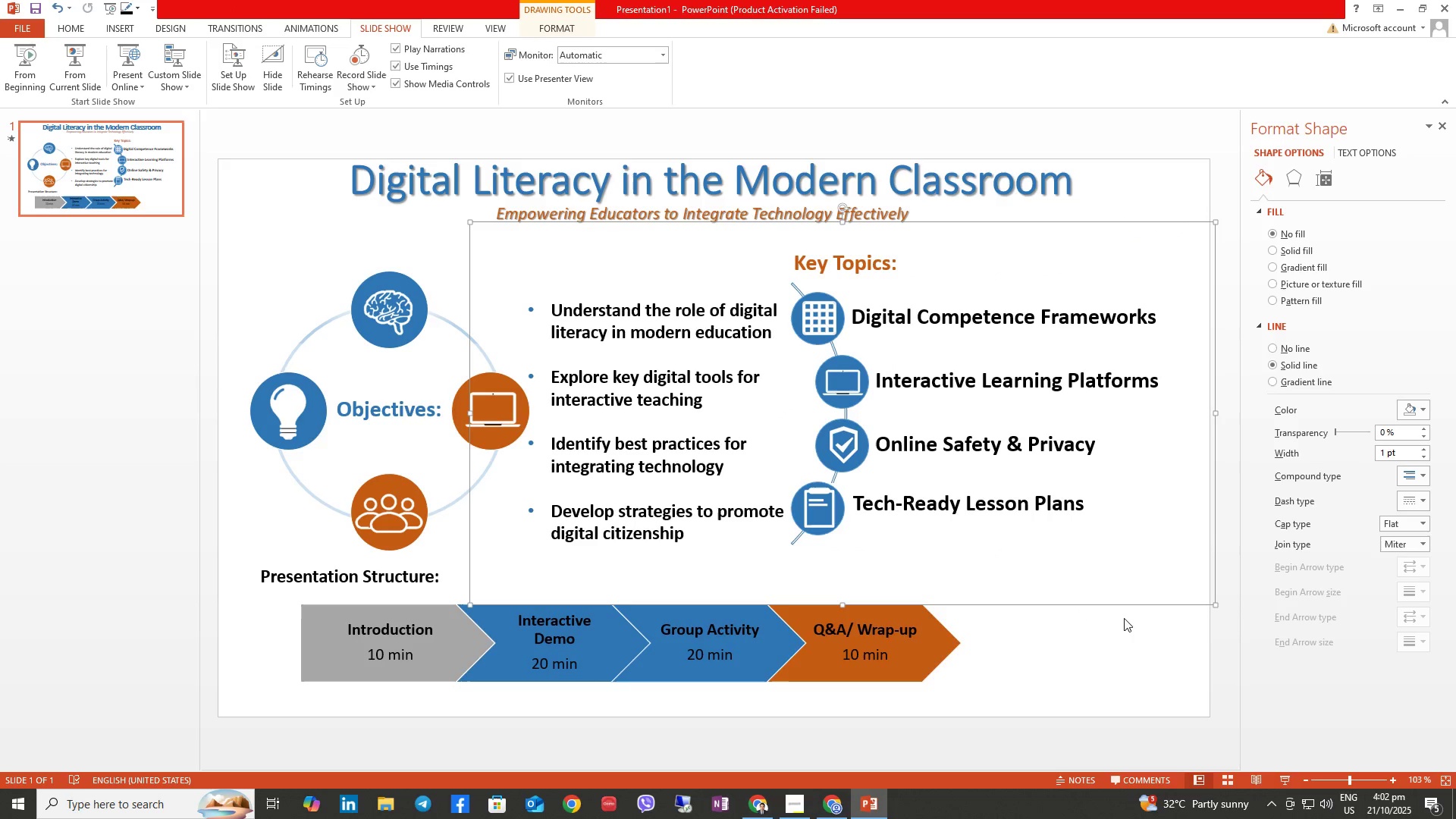 
left_click([1121, 642])
 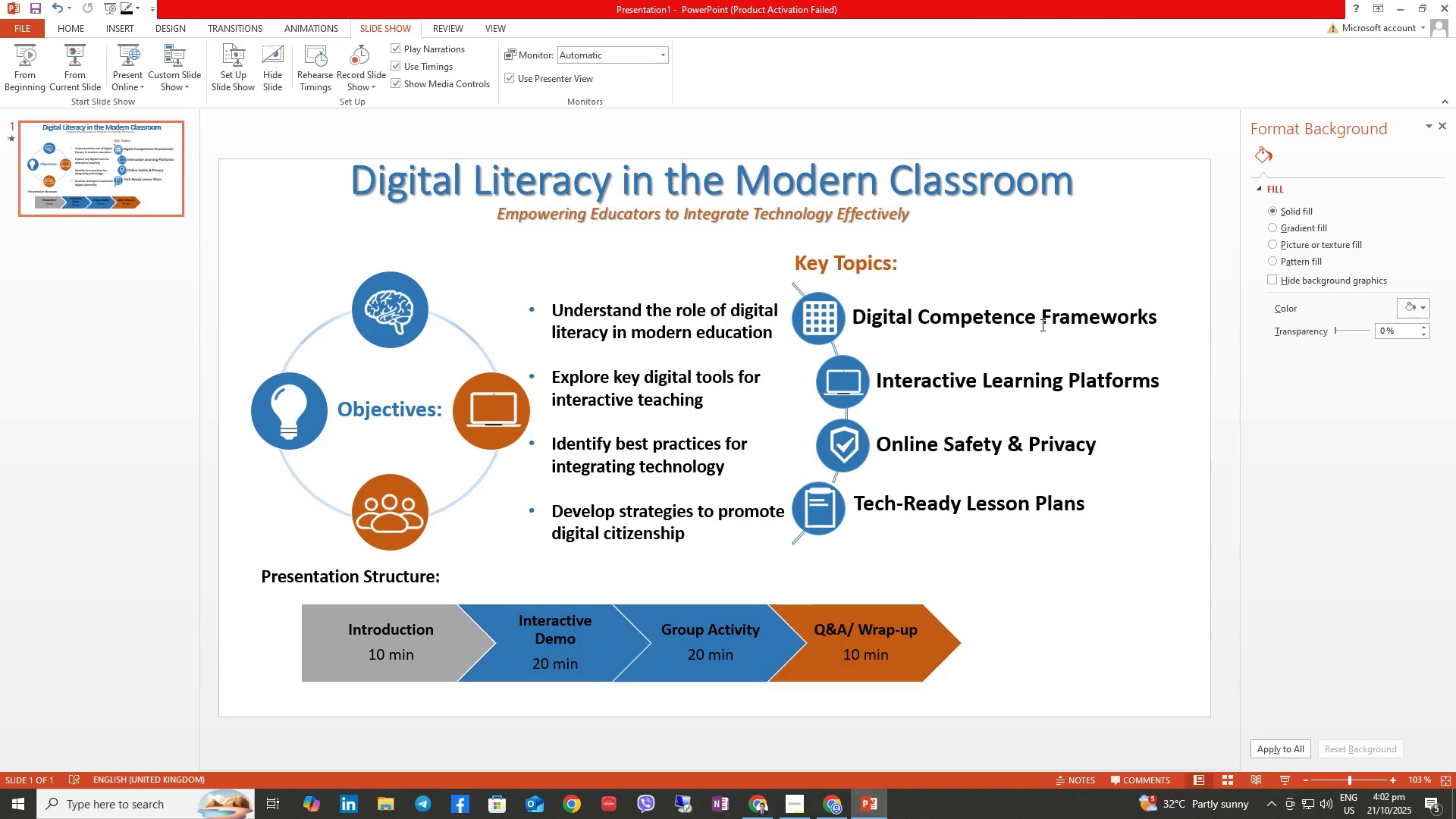 
left_click([1038, 318])
 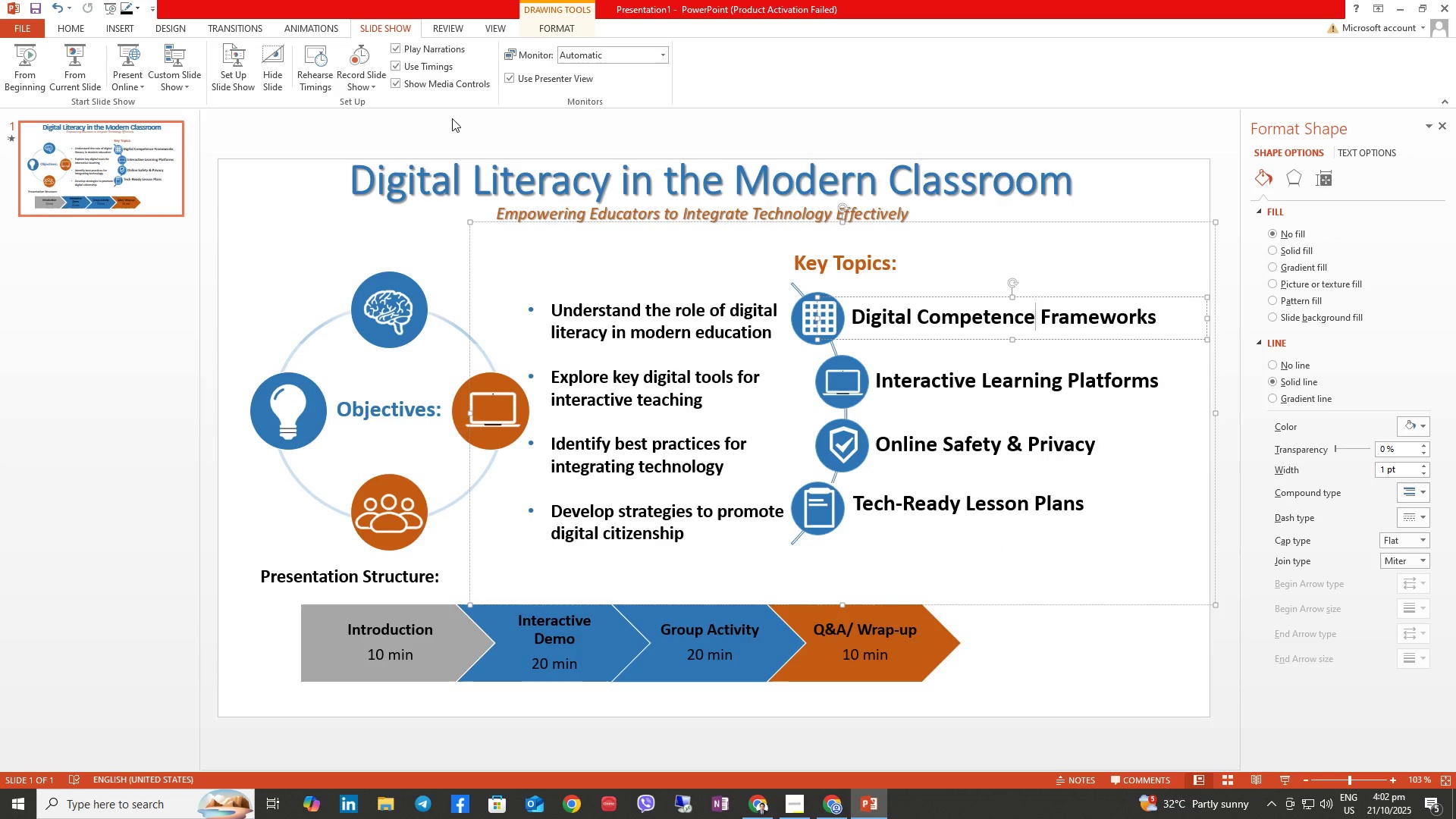 
left_click([300, 20])
 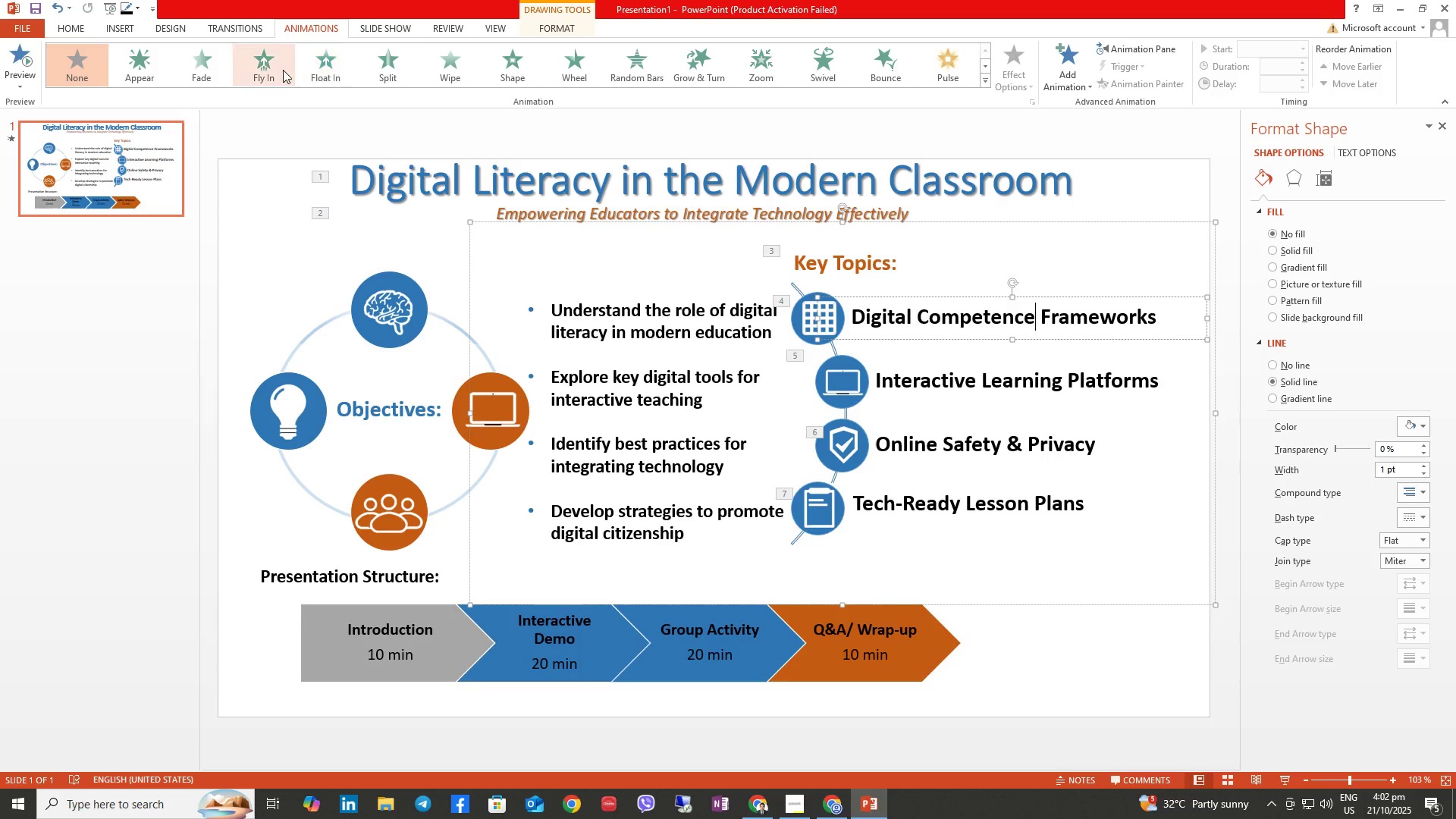 
left_click([319, 70])
 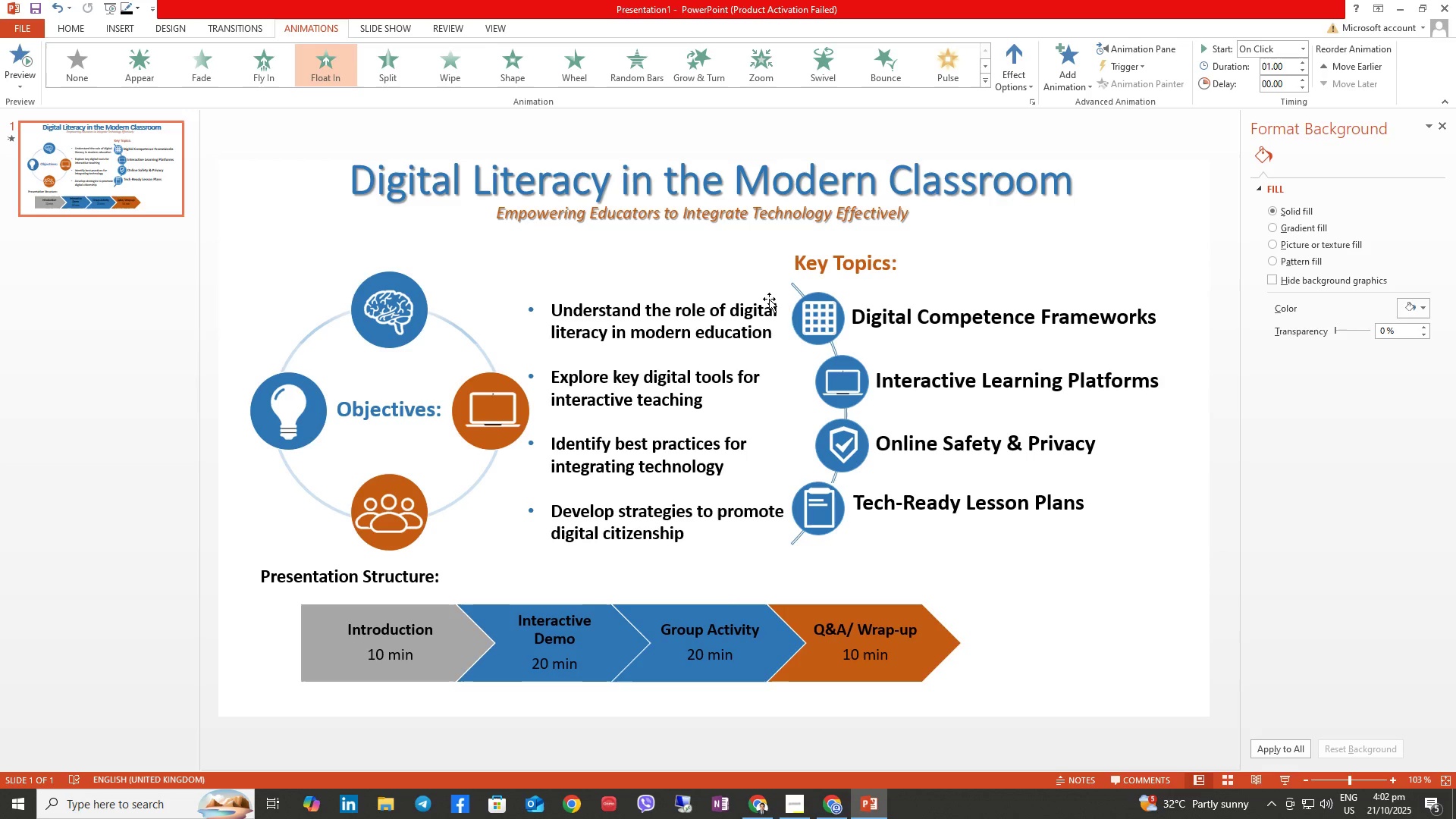 
left_click([902, 312])
 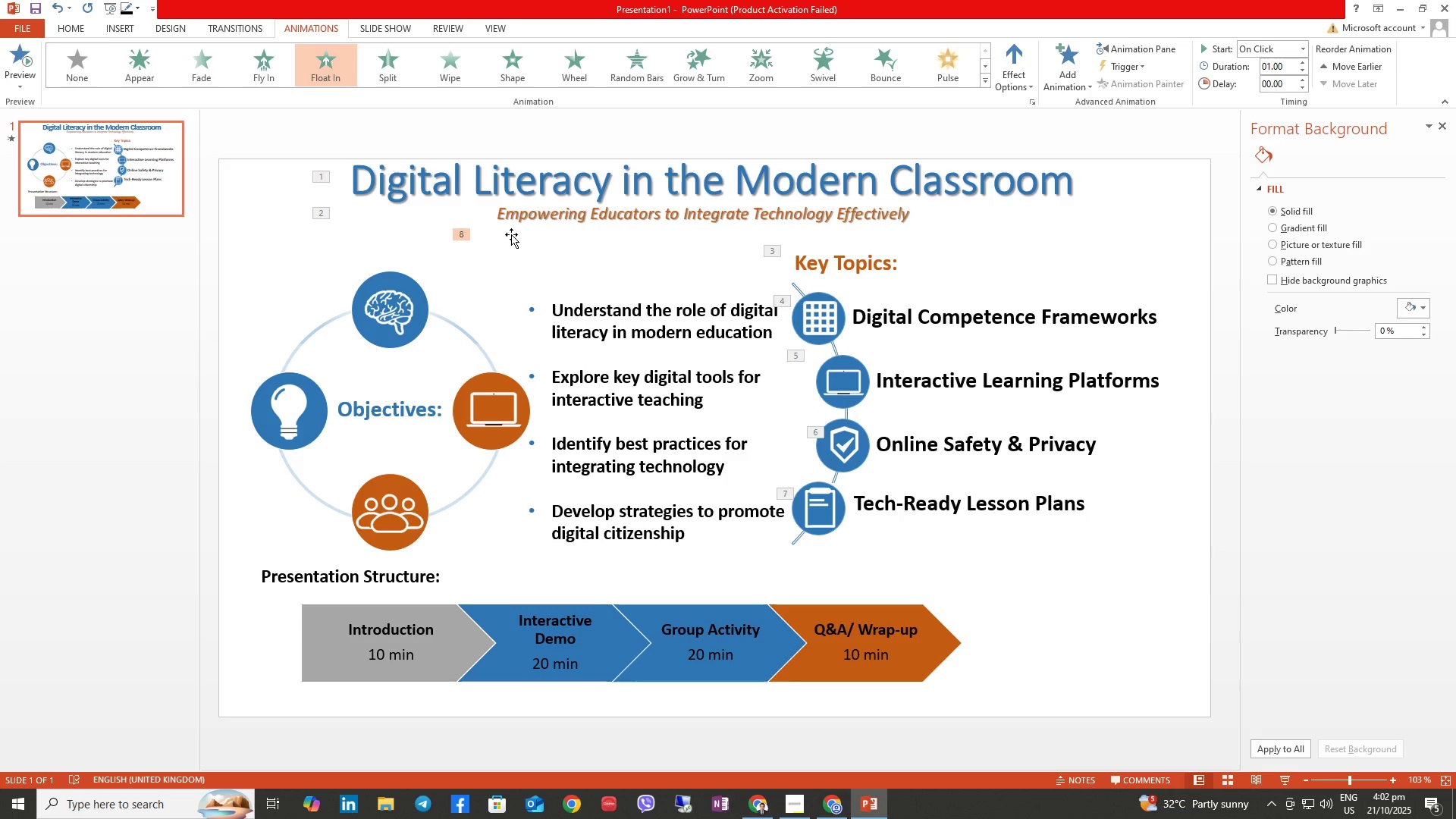 
left_click([457, 231])
 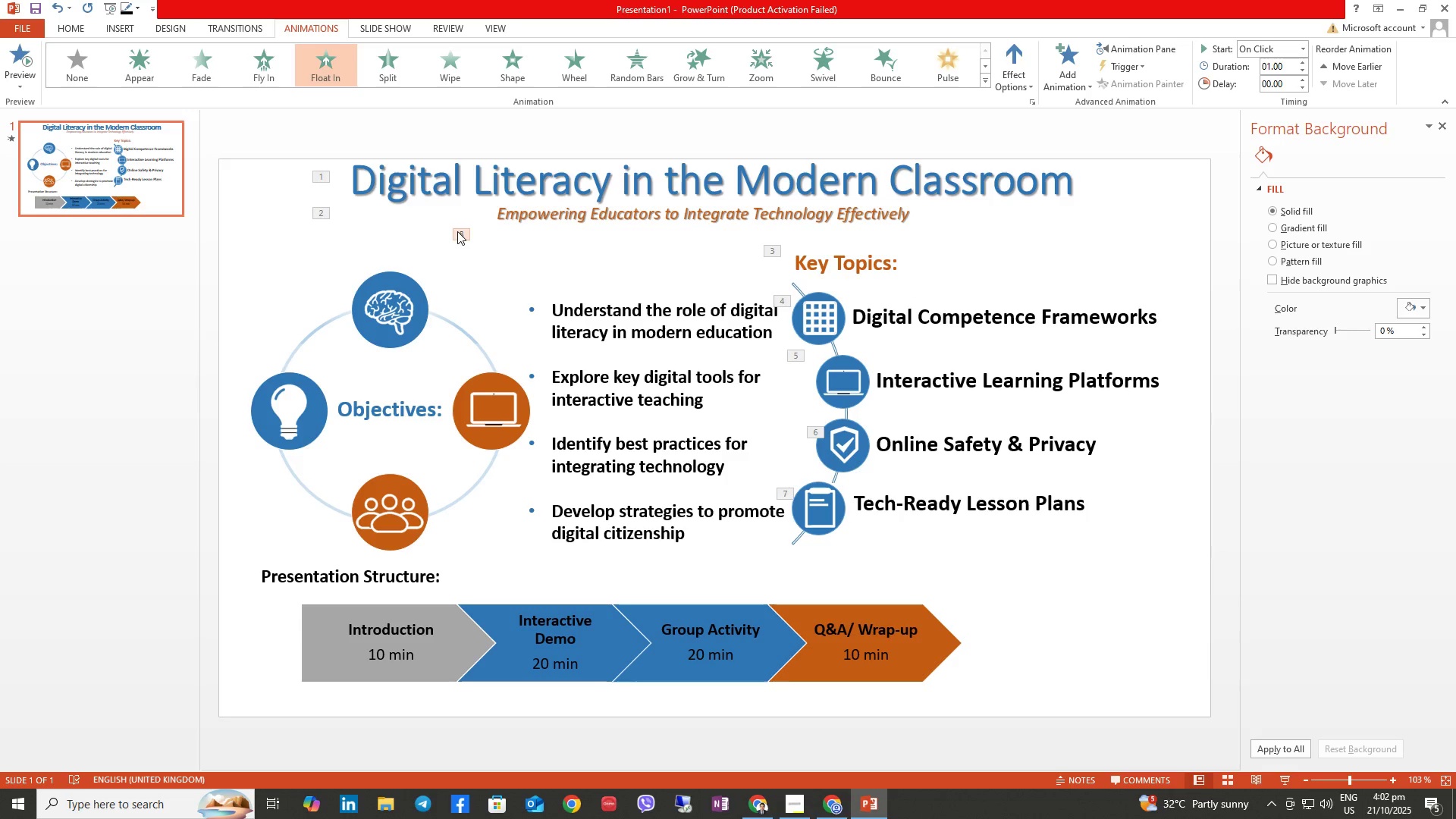 
right_click([457, 231])
 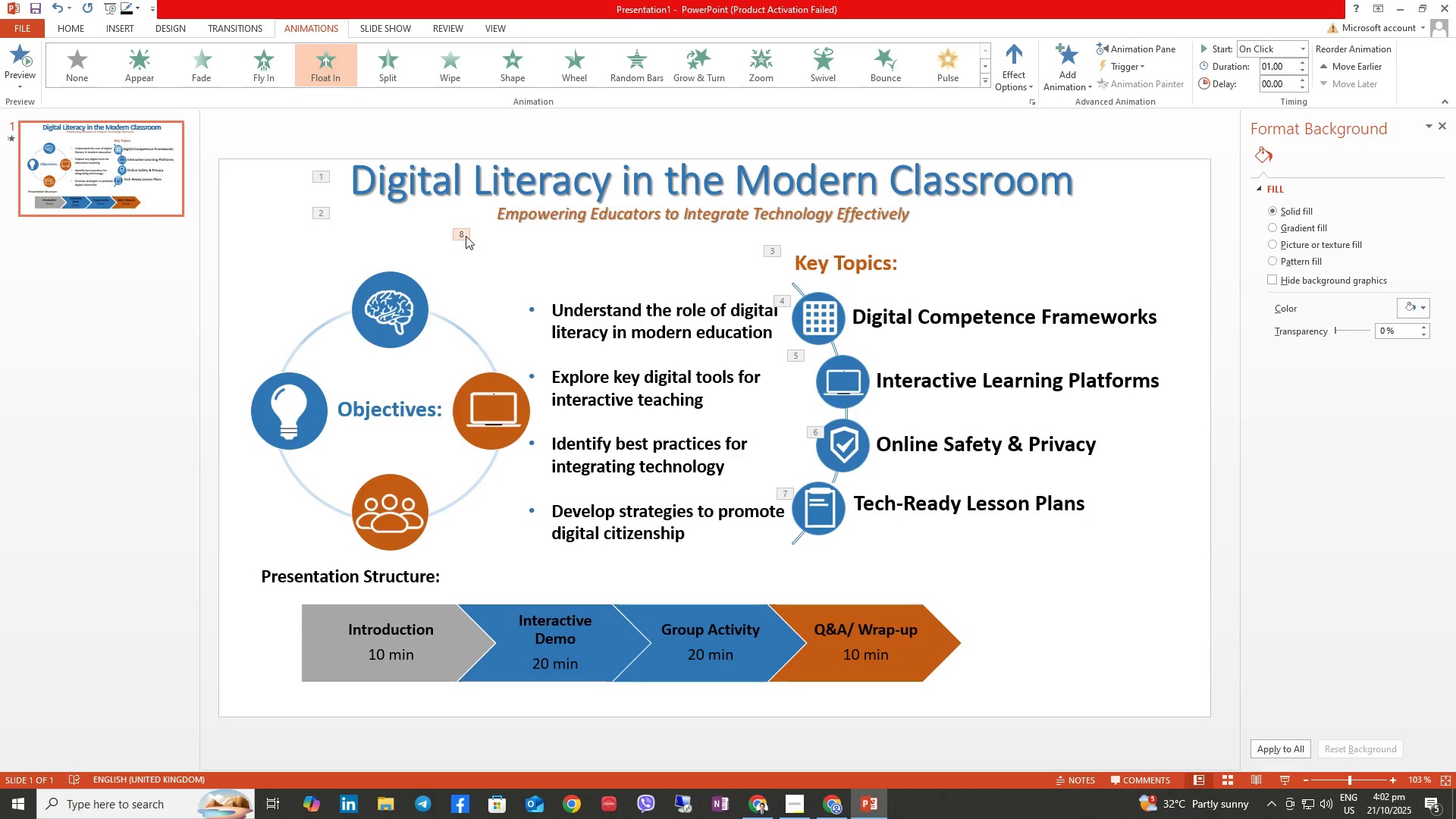 
right_click([463, 234])
 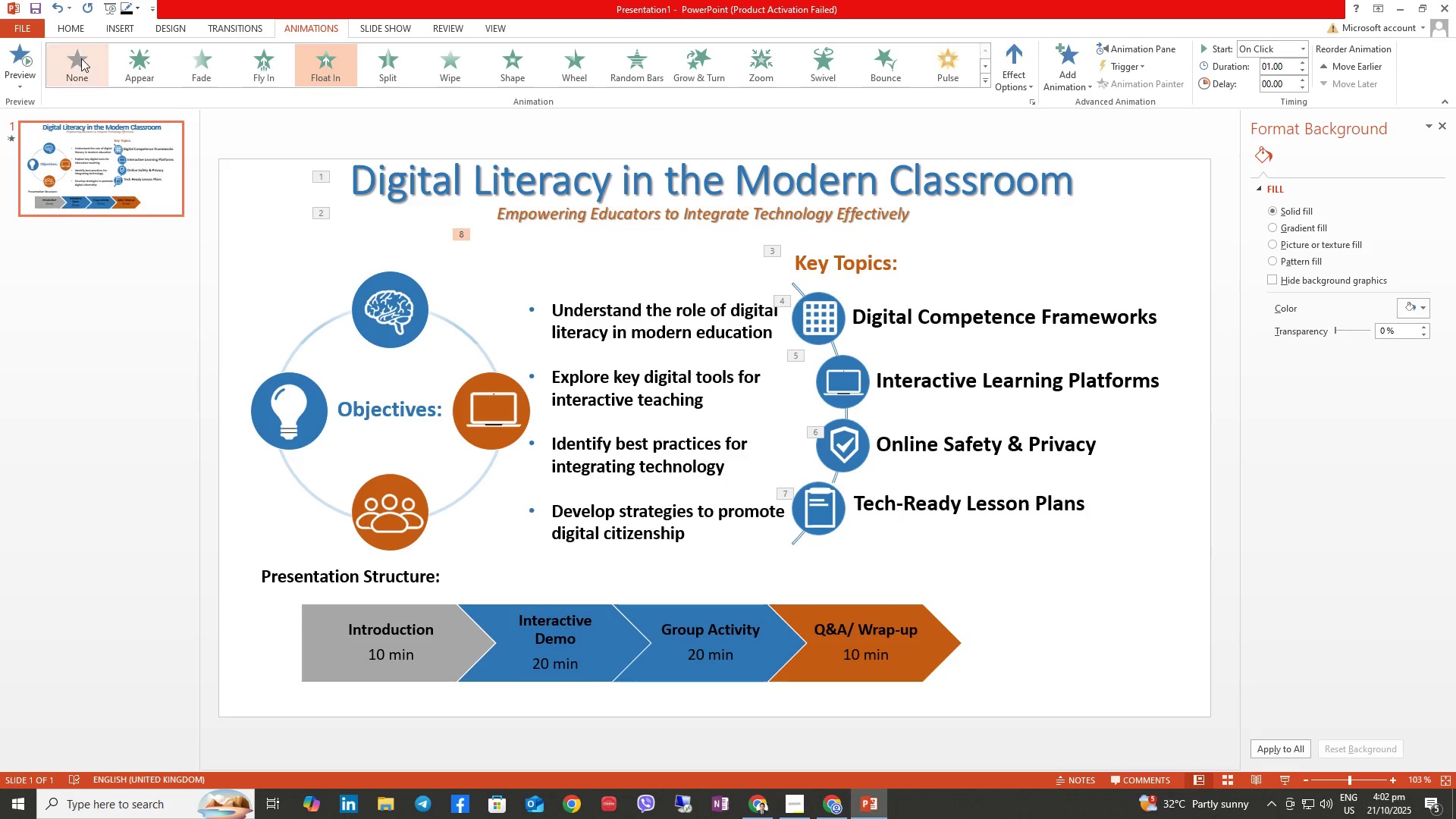 
left_click([75, 56])
 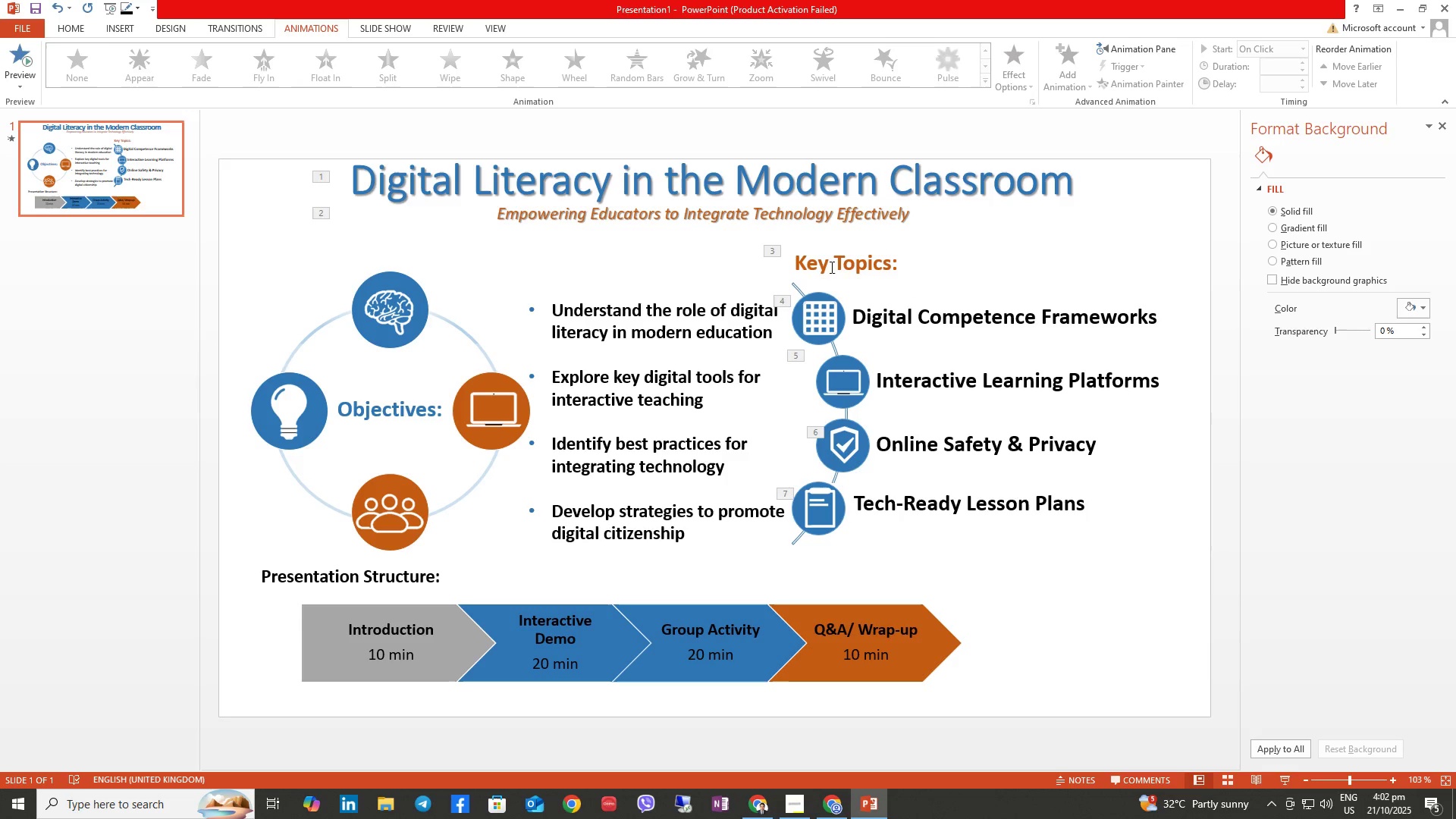 
left_click([833, 264])
 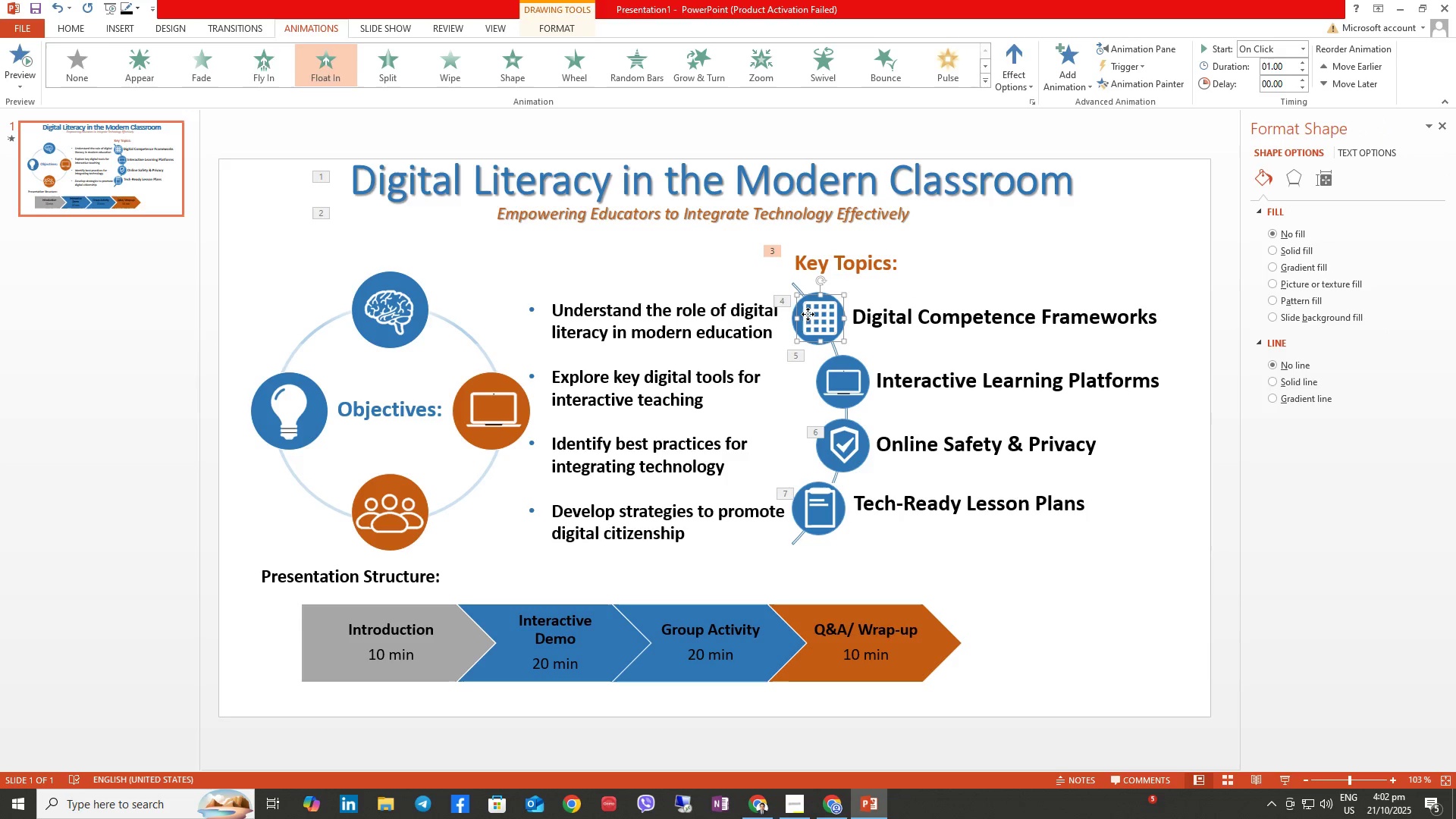 
double_click([789, 304])
 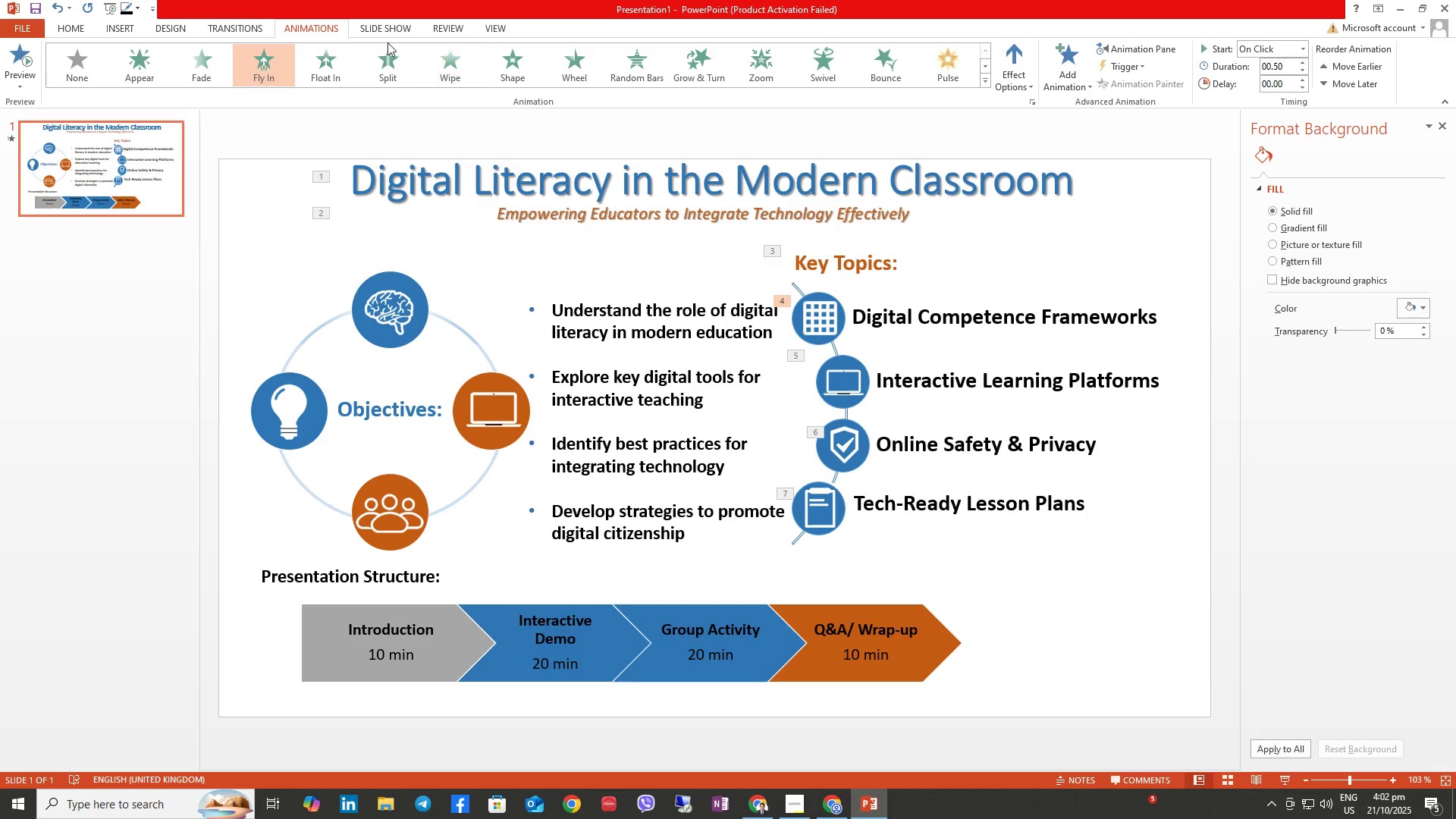 
left_click([380, 29])
 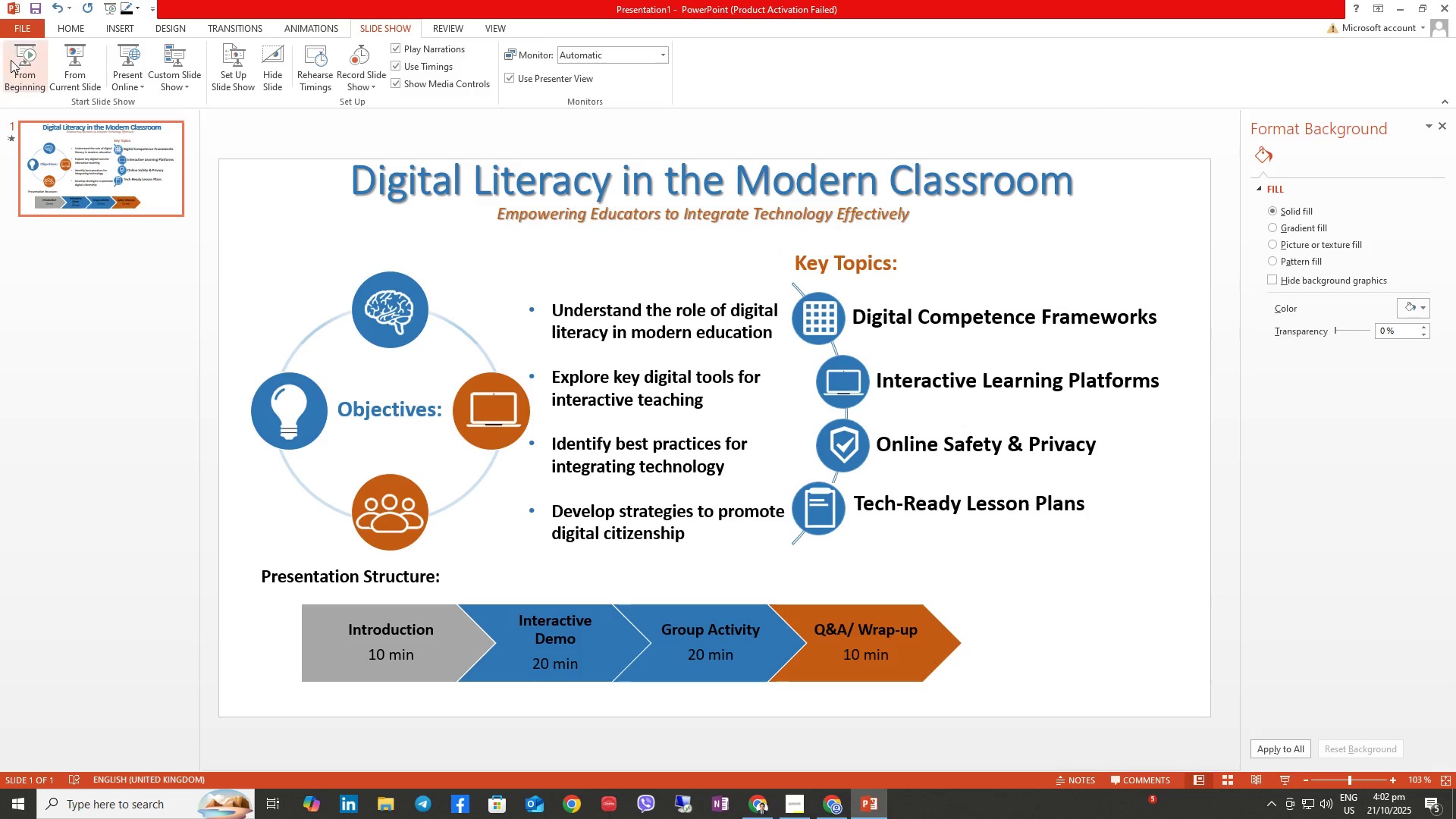 
double_click([13, 59])
 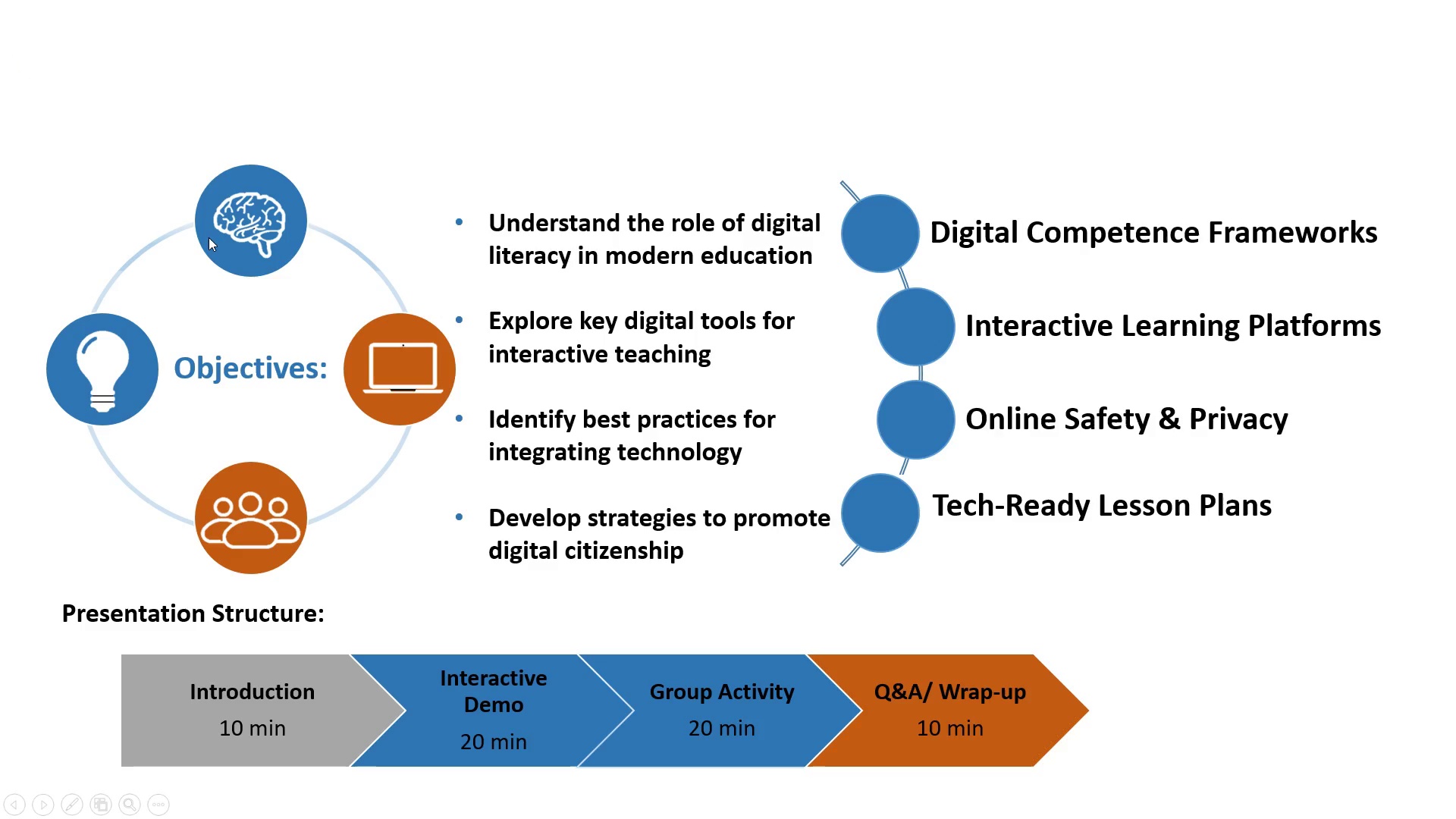 
key(ArrowRight)
 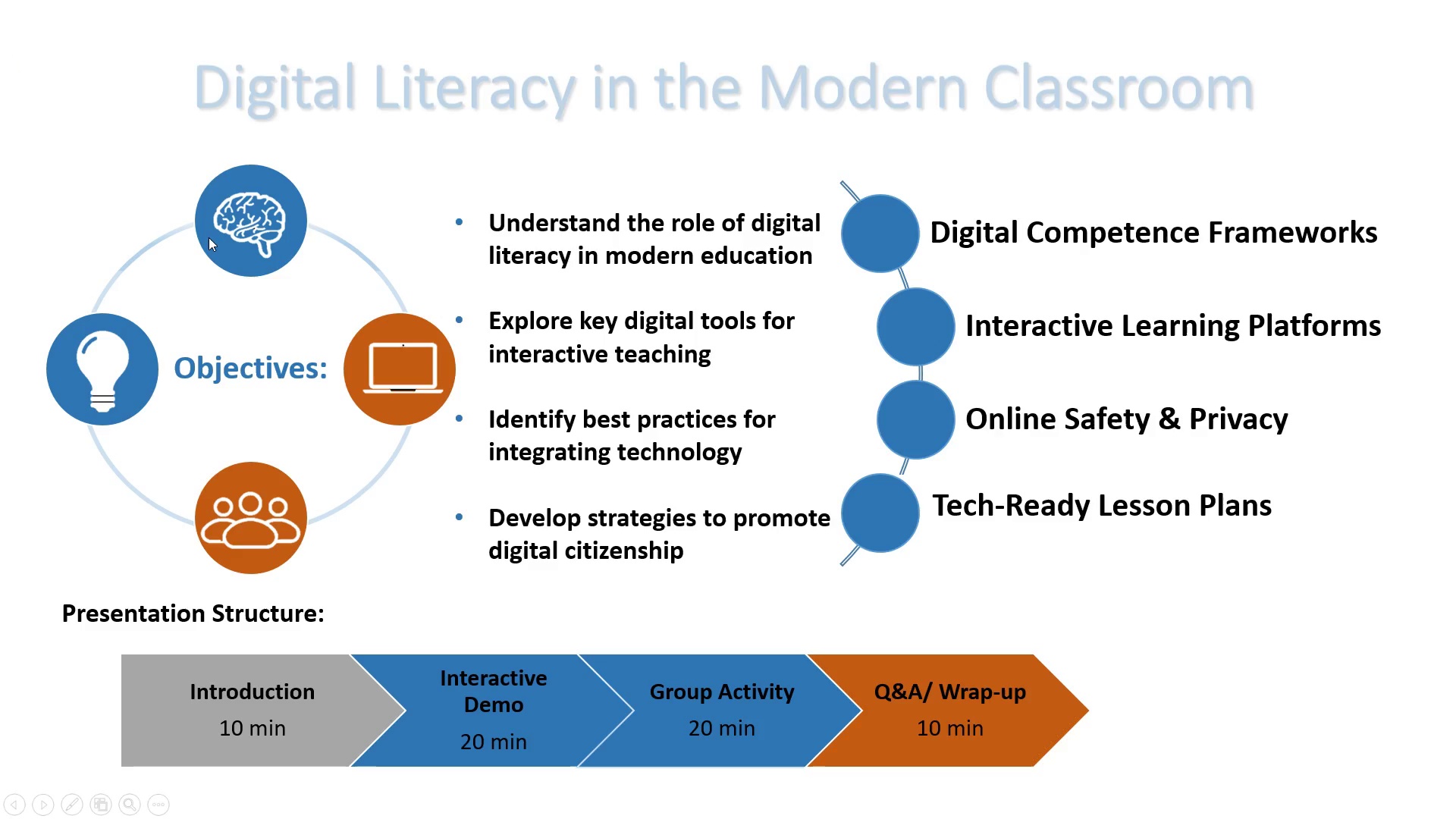 
key(ArrowRight)
 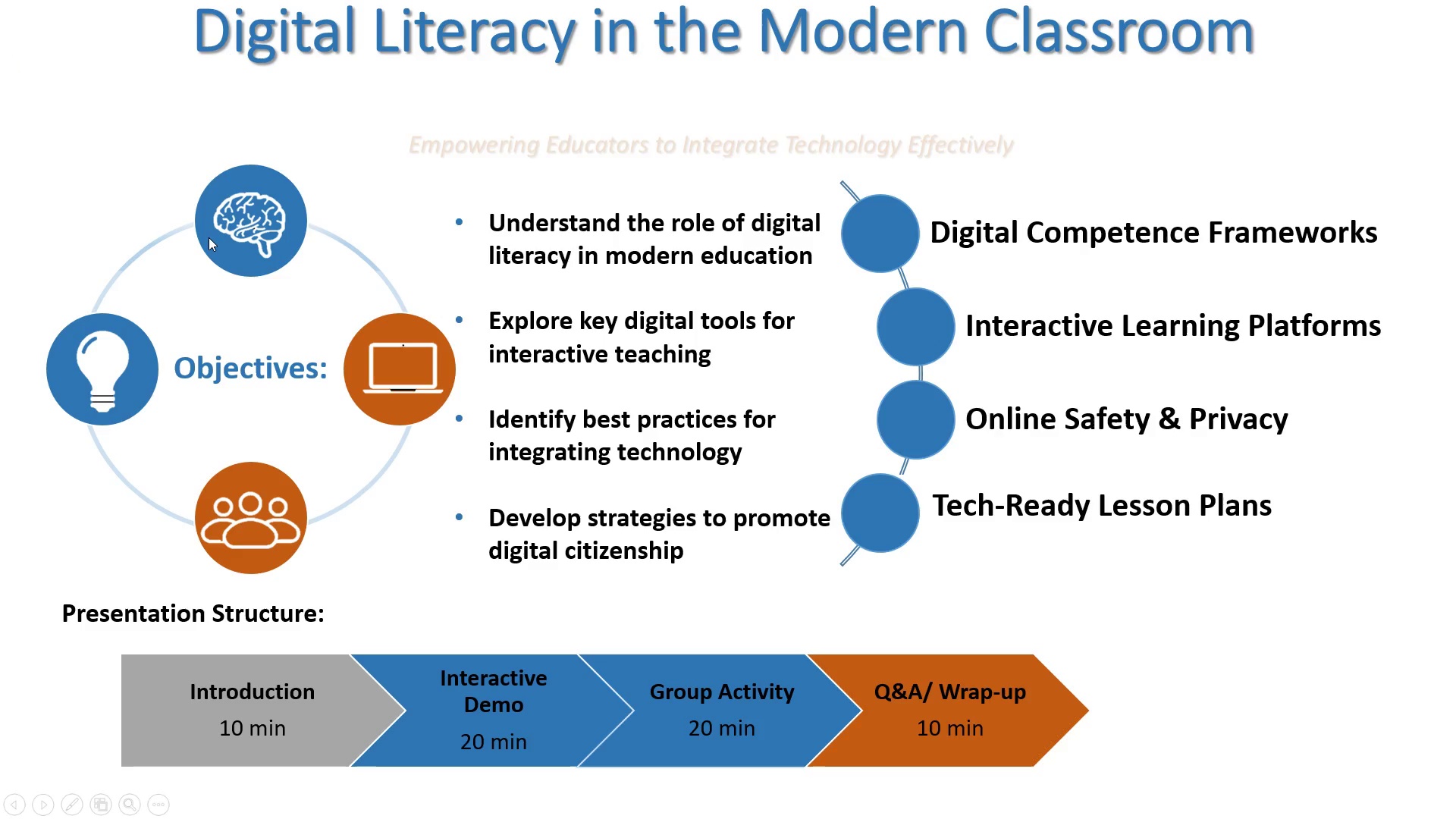 
key(ArrowRight)
 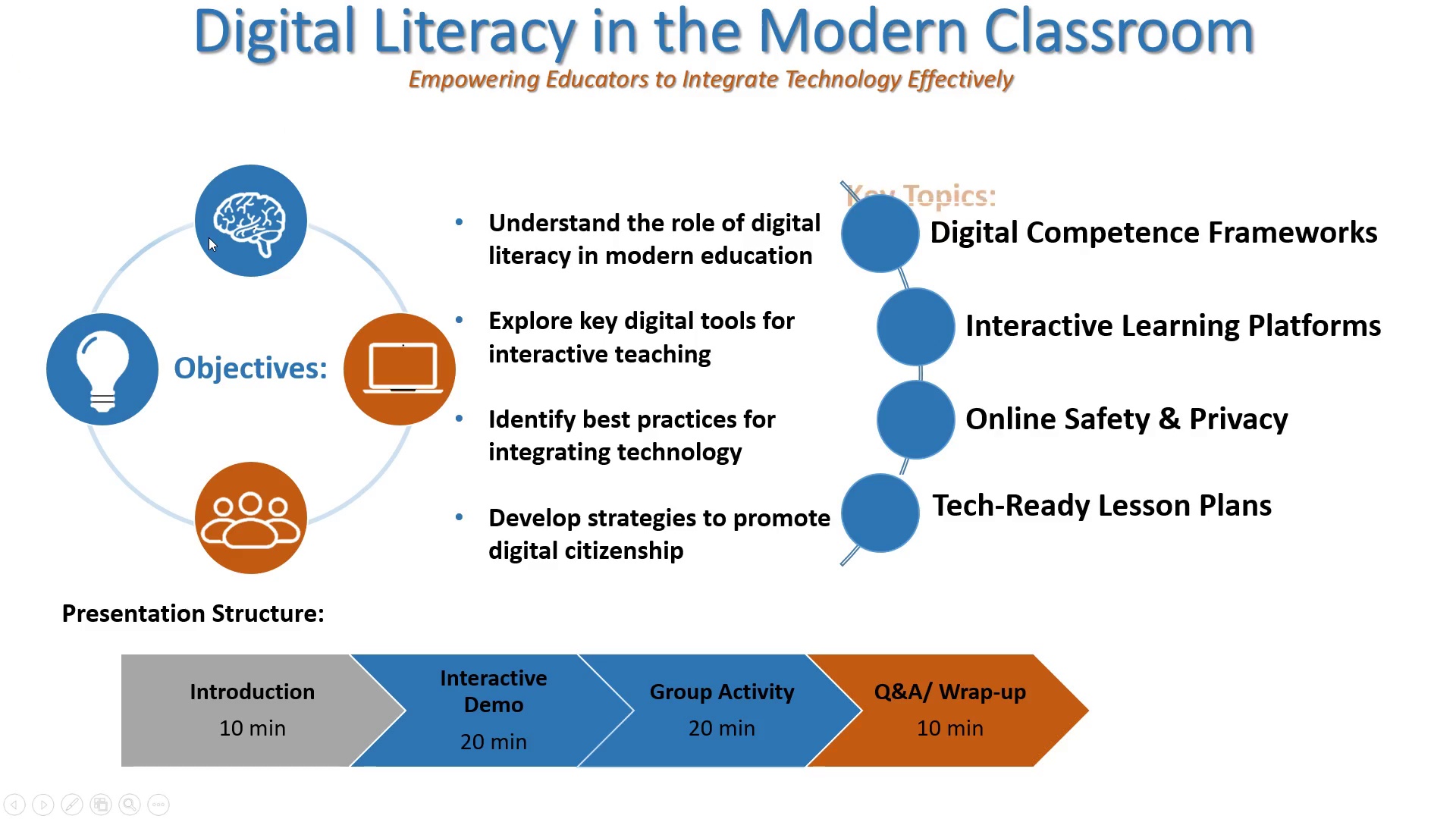 
key(ArrowRight)
 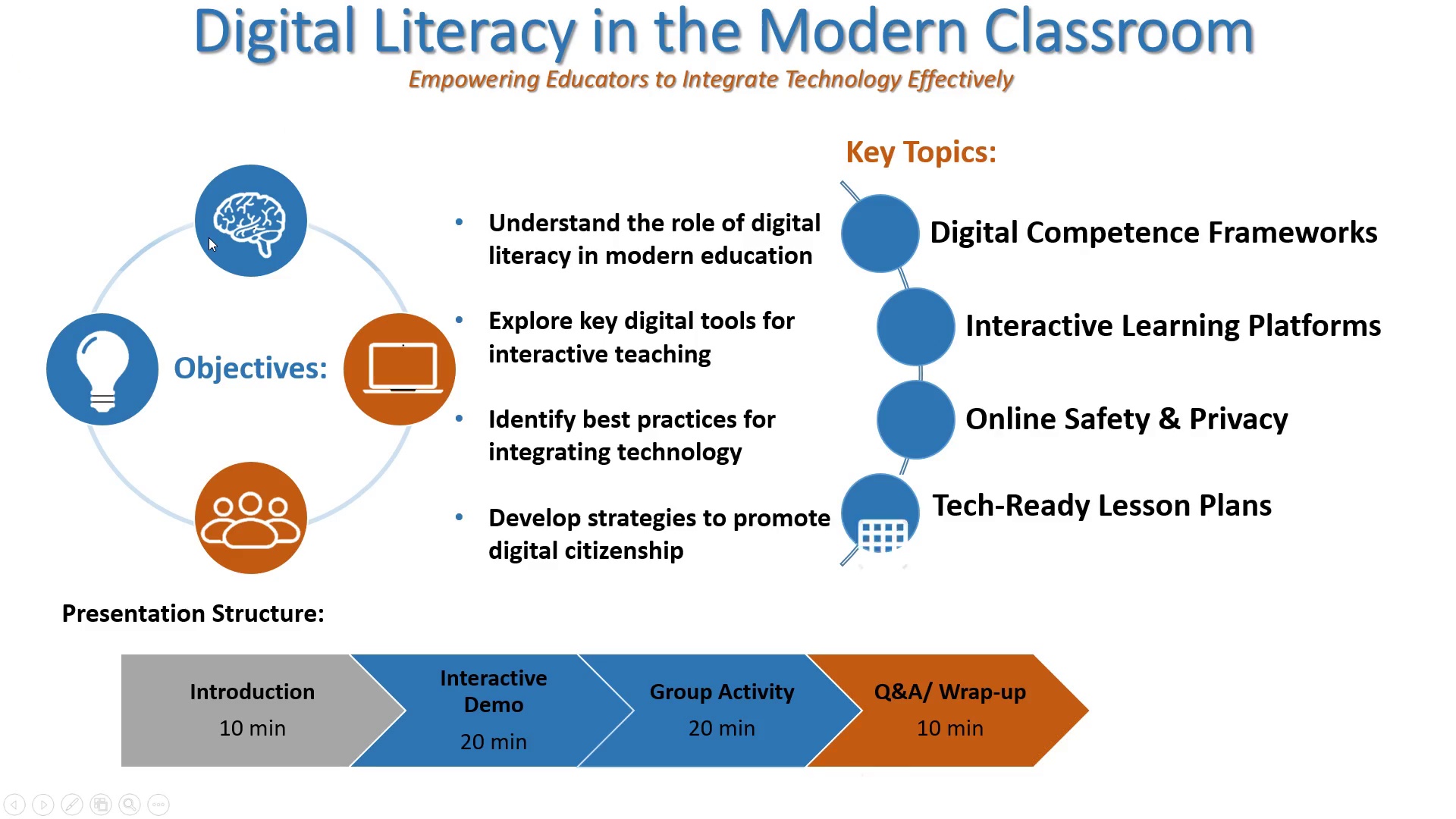 
key(ArrowRight)
 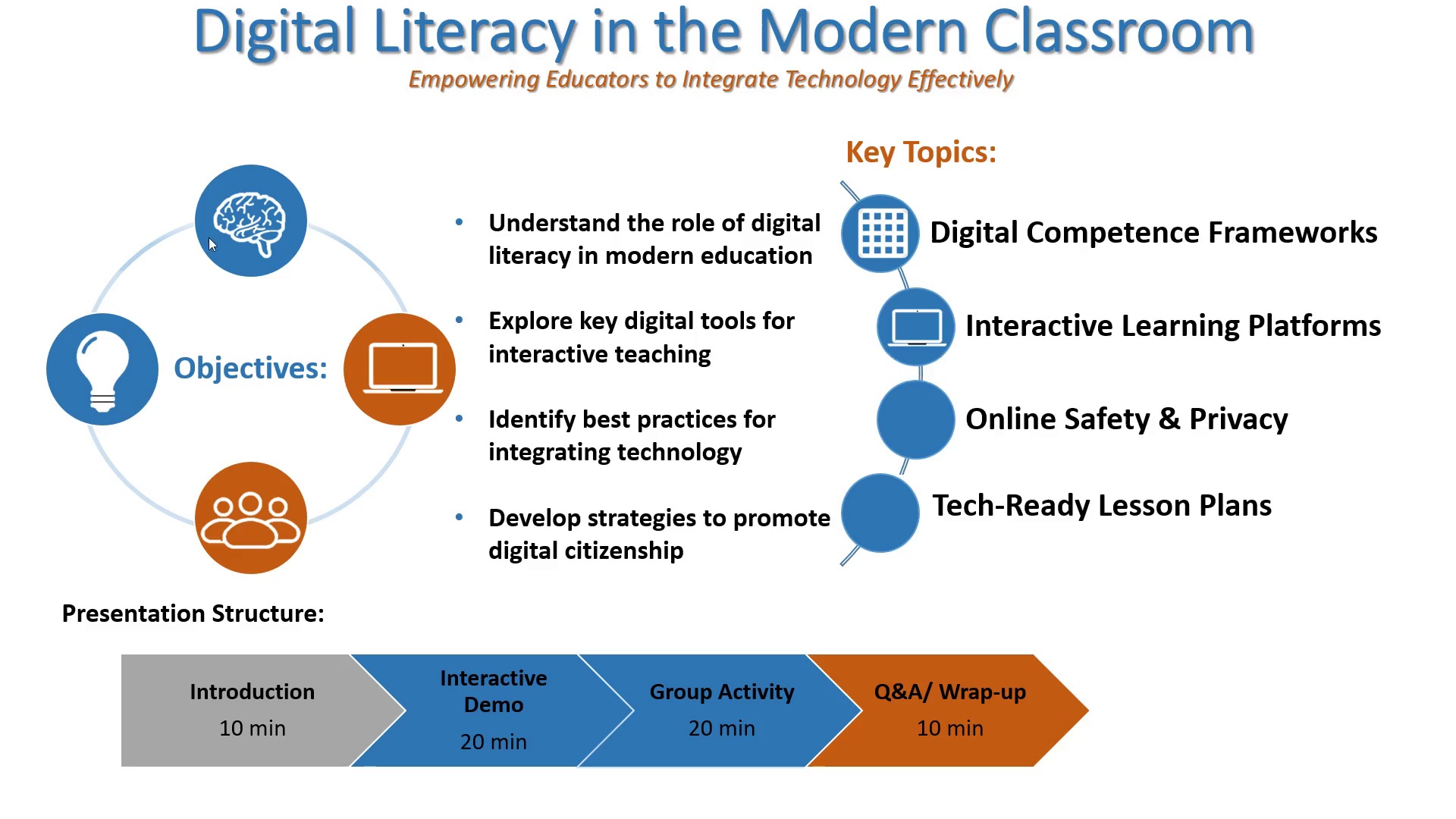 
key(ArrowRight)
 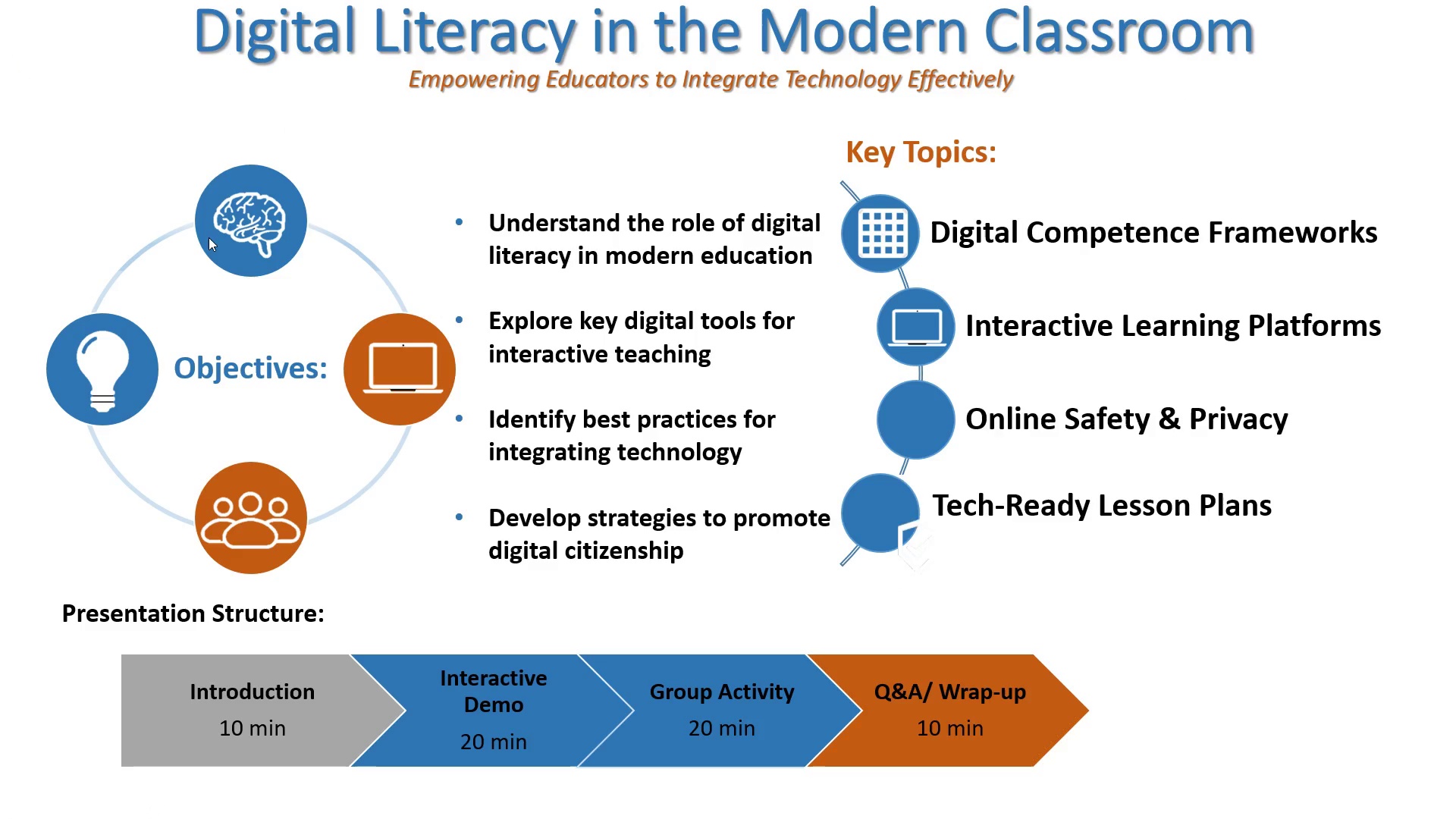 
key(ArrowRight)
 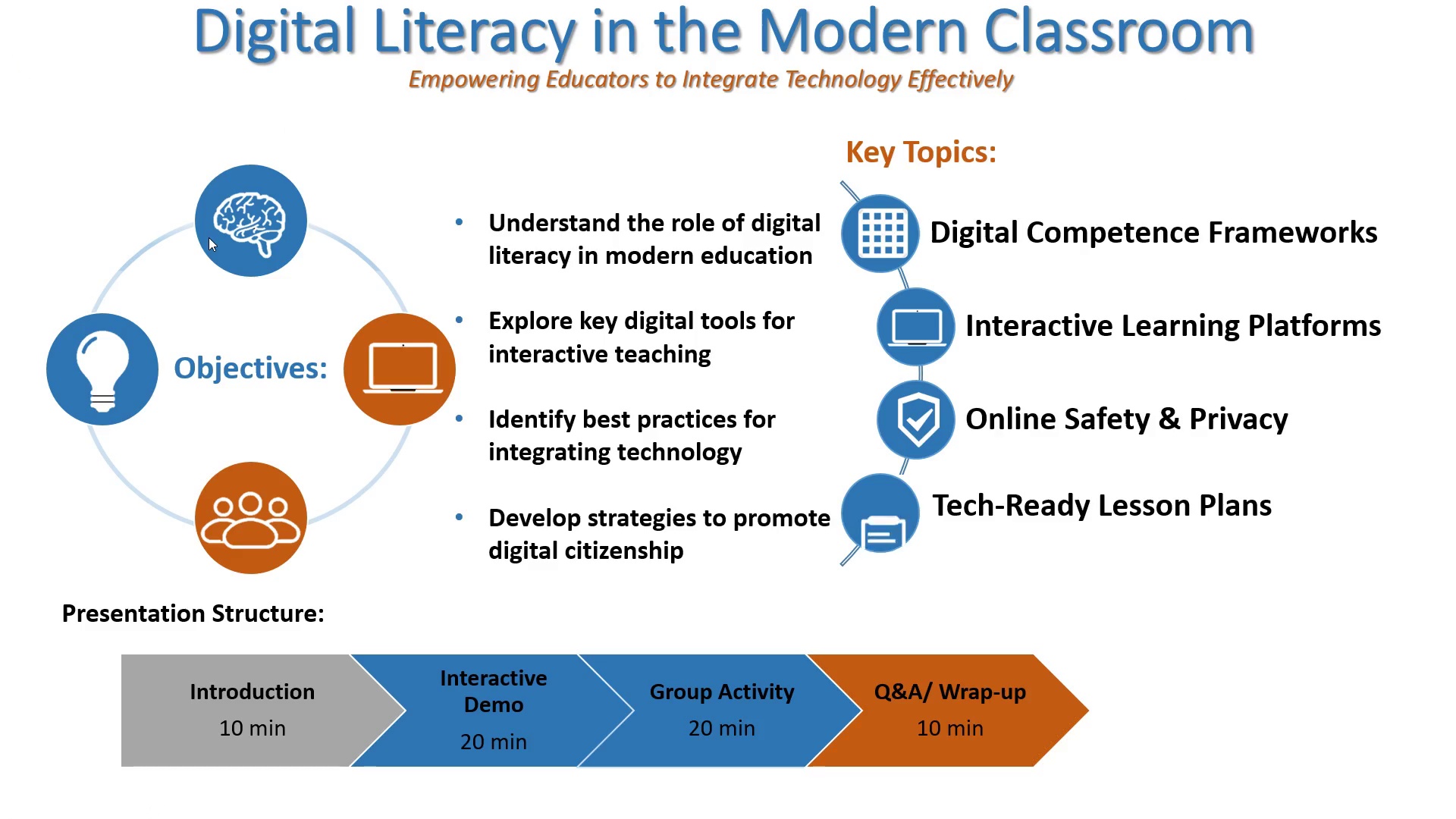 
key(ArrowRight)
 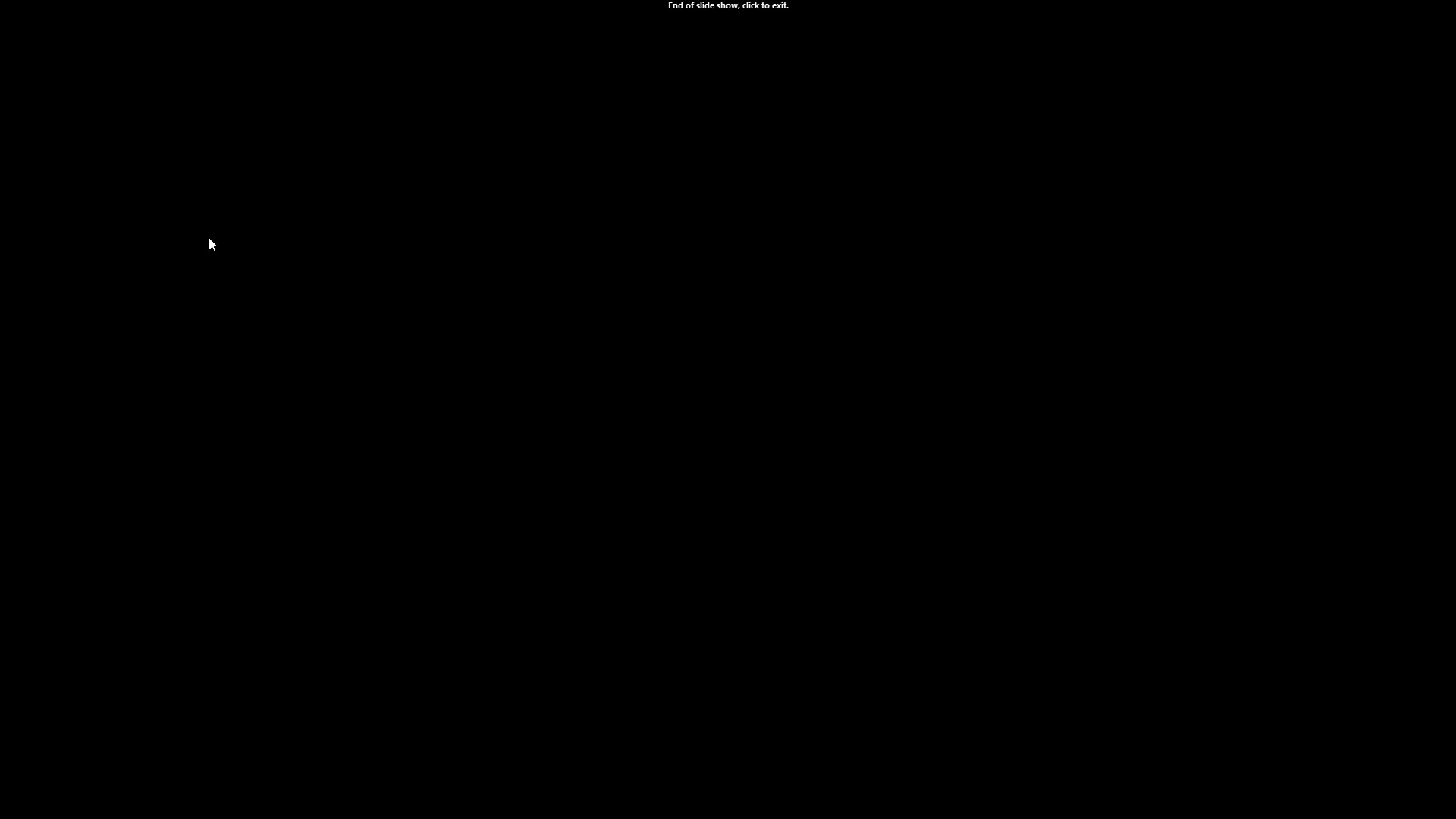 
key(Escape)
 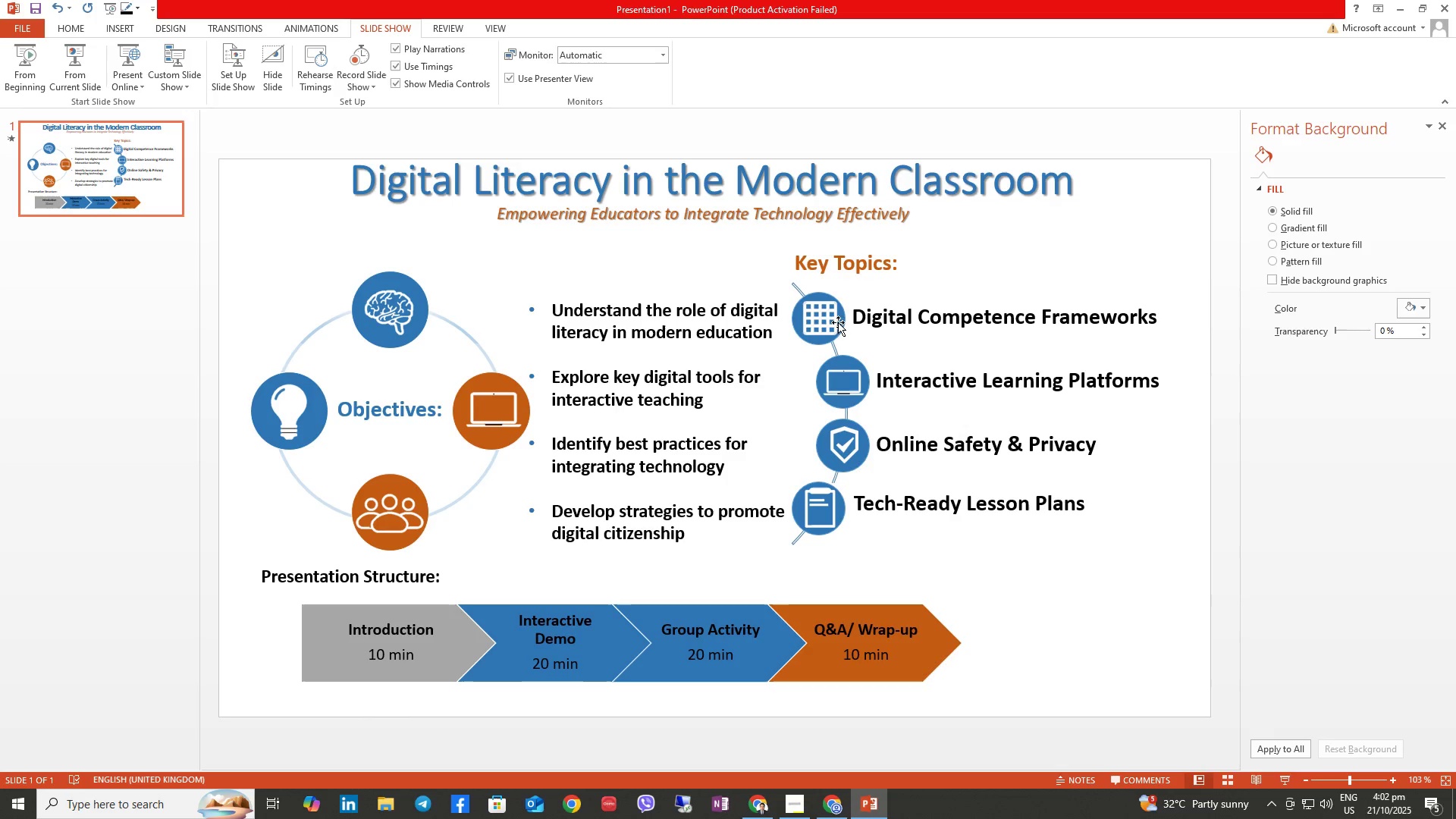 
left_click([828, 322])
 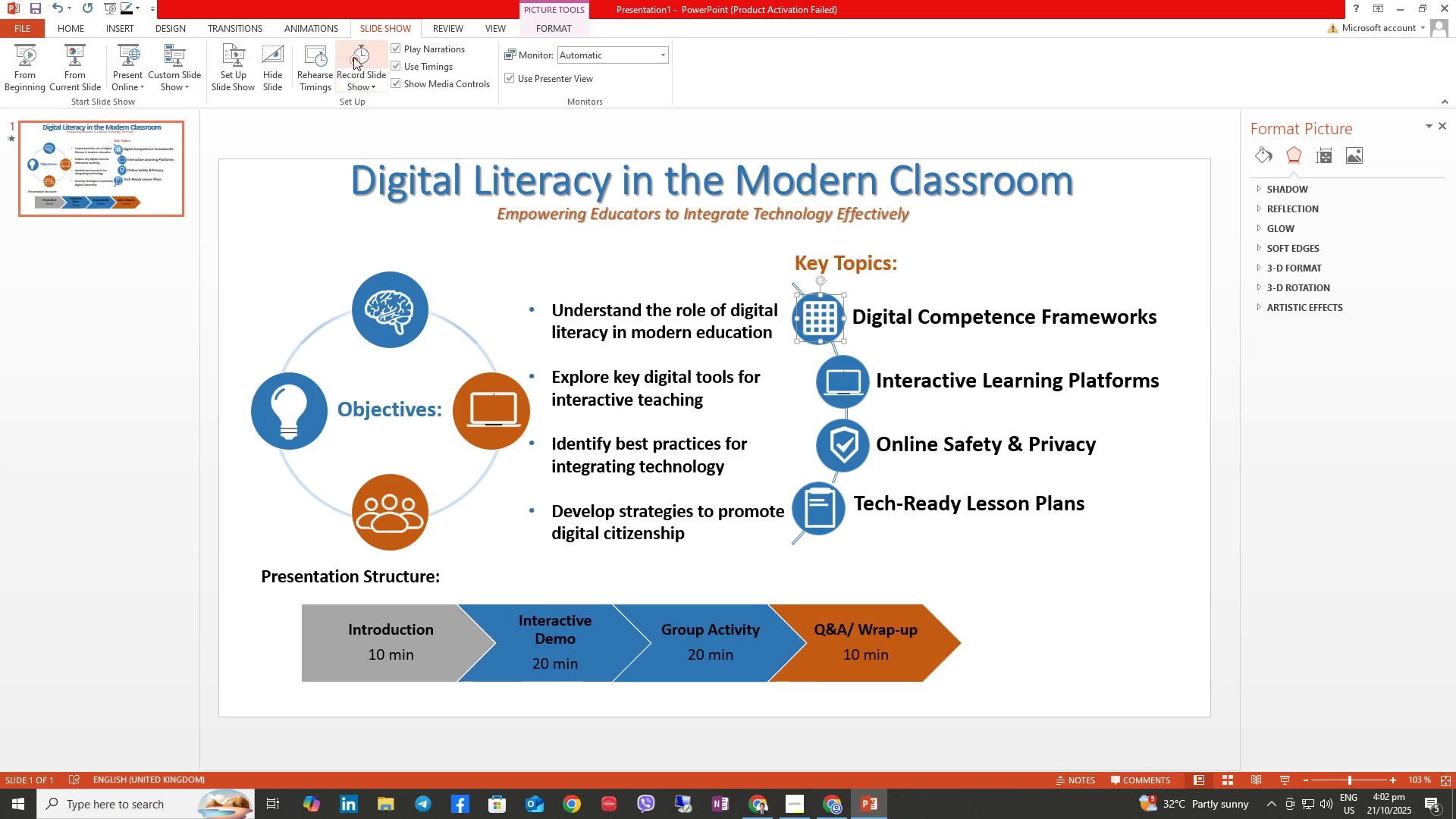 
left_click([297, 26])
 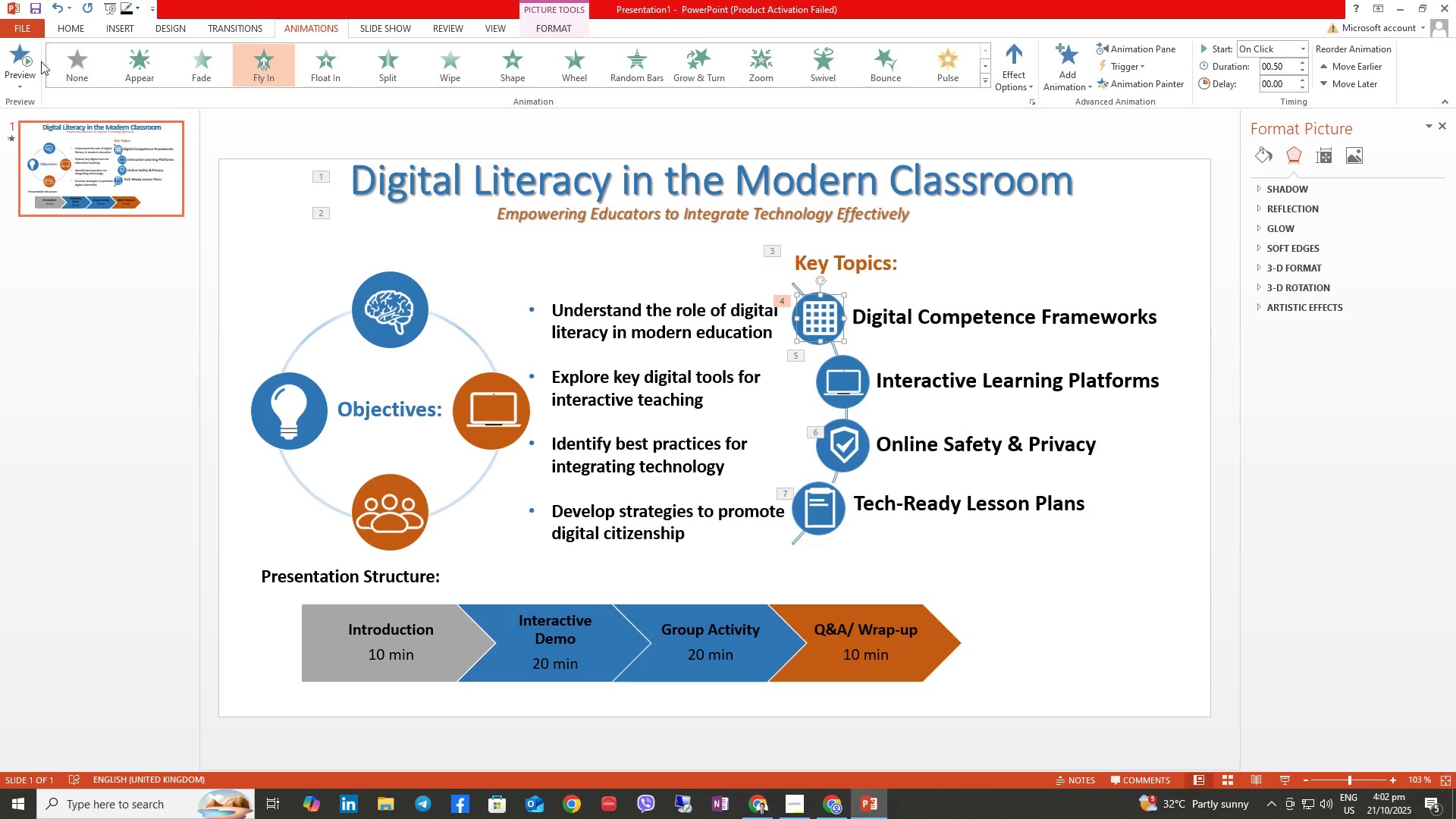 
left_click([10, 67])
 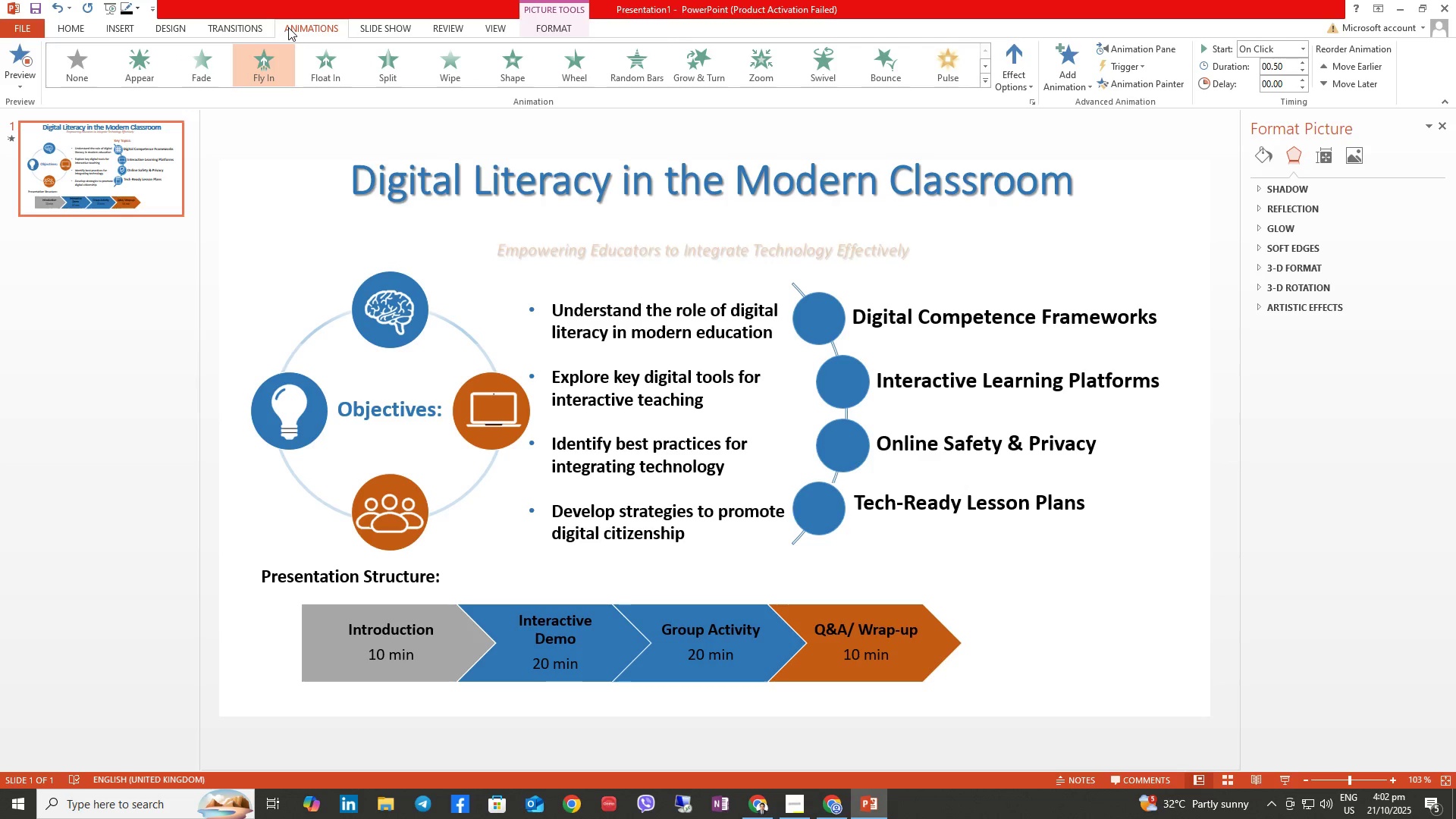 
left_click([289, 27])
 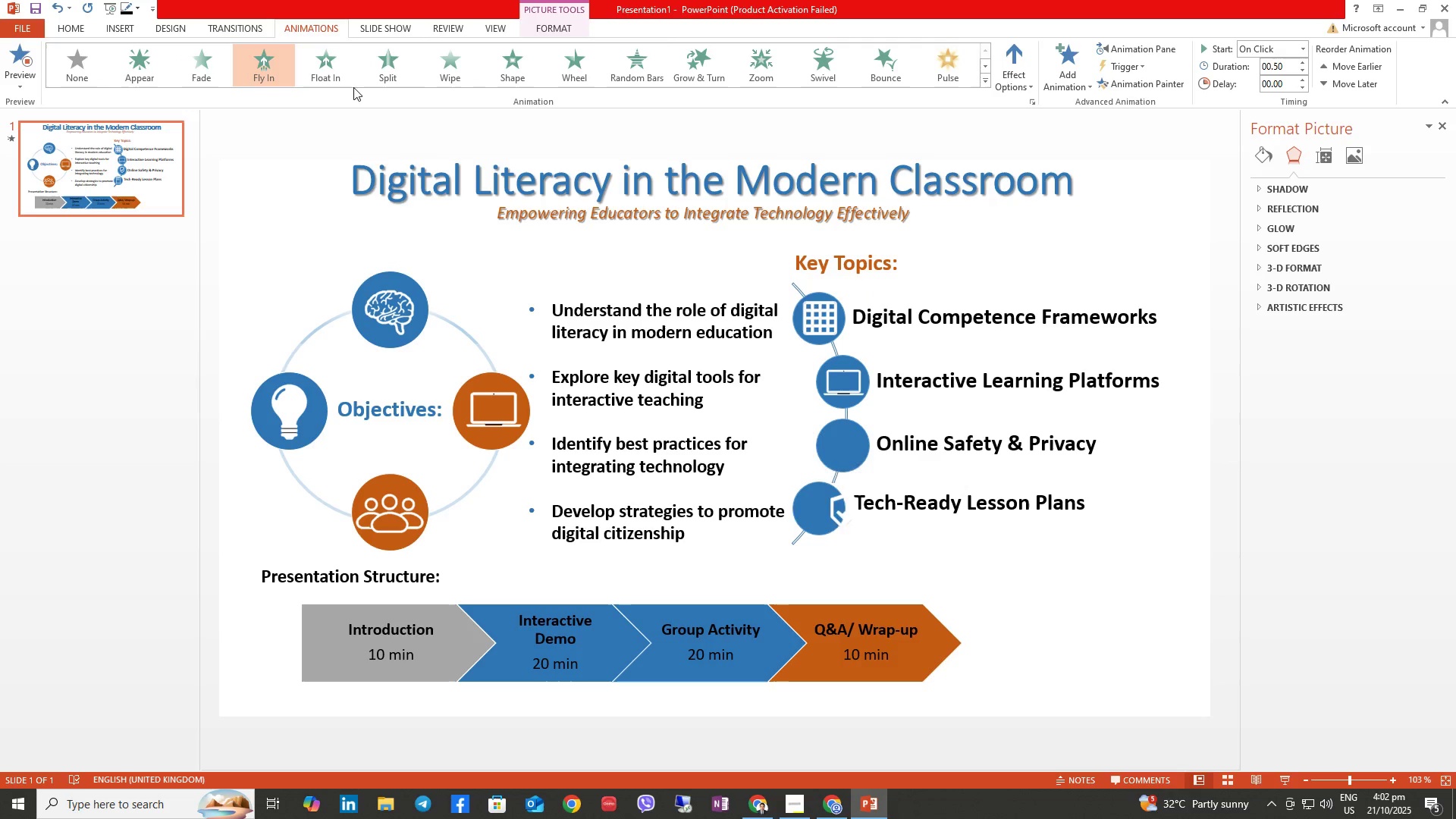 
double_click([330, 30])
 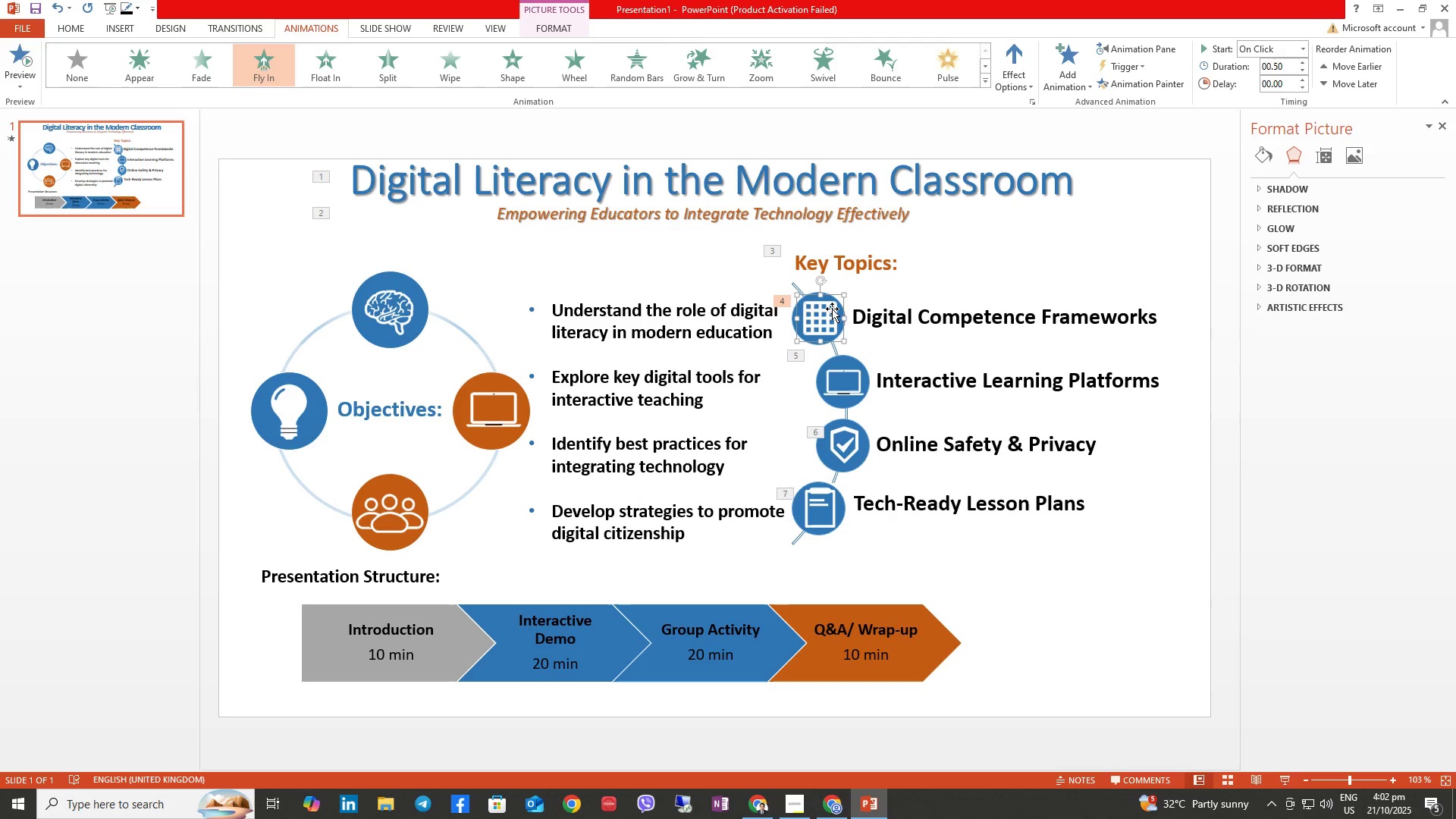 
left_click([817, 309])
 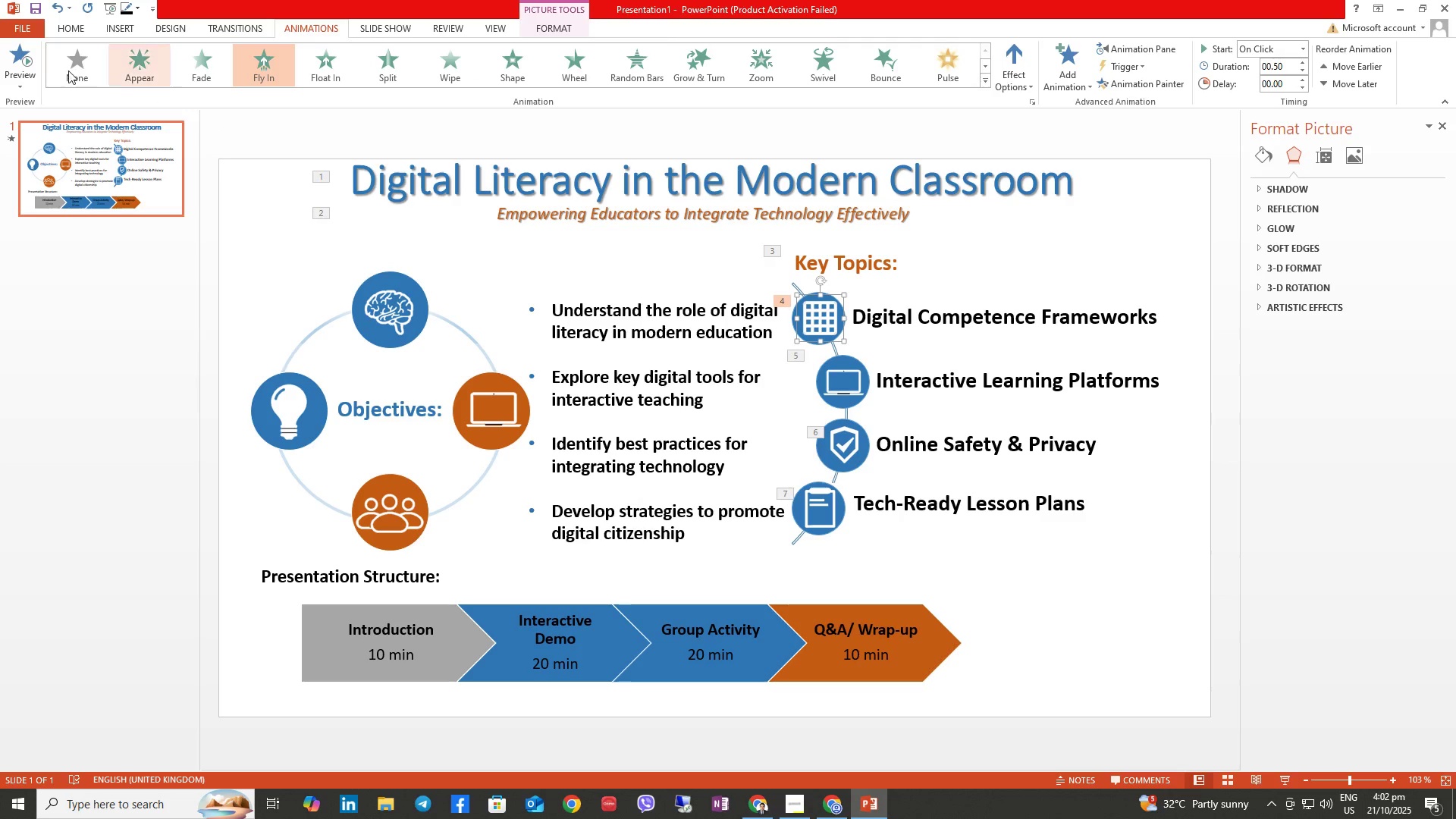 
left_click([61, 65])
 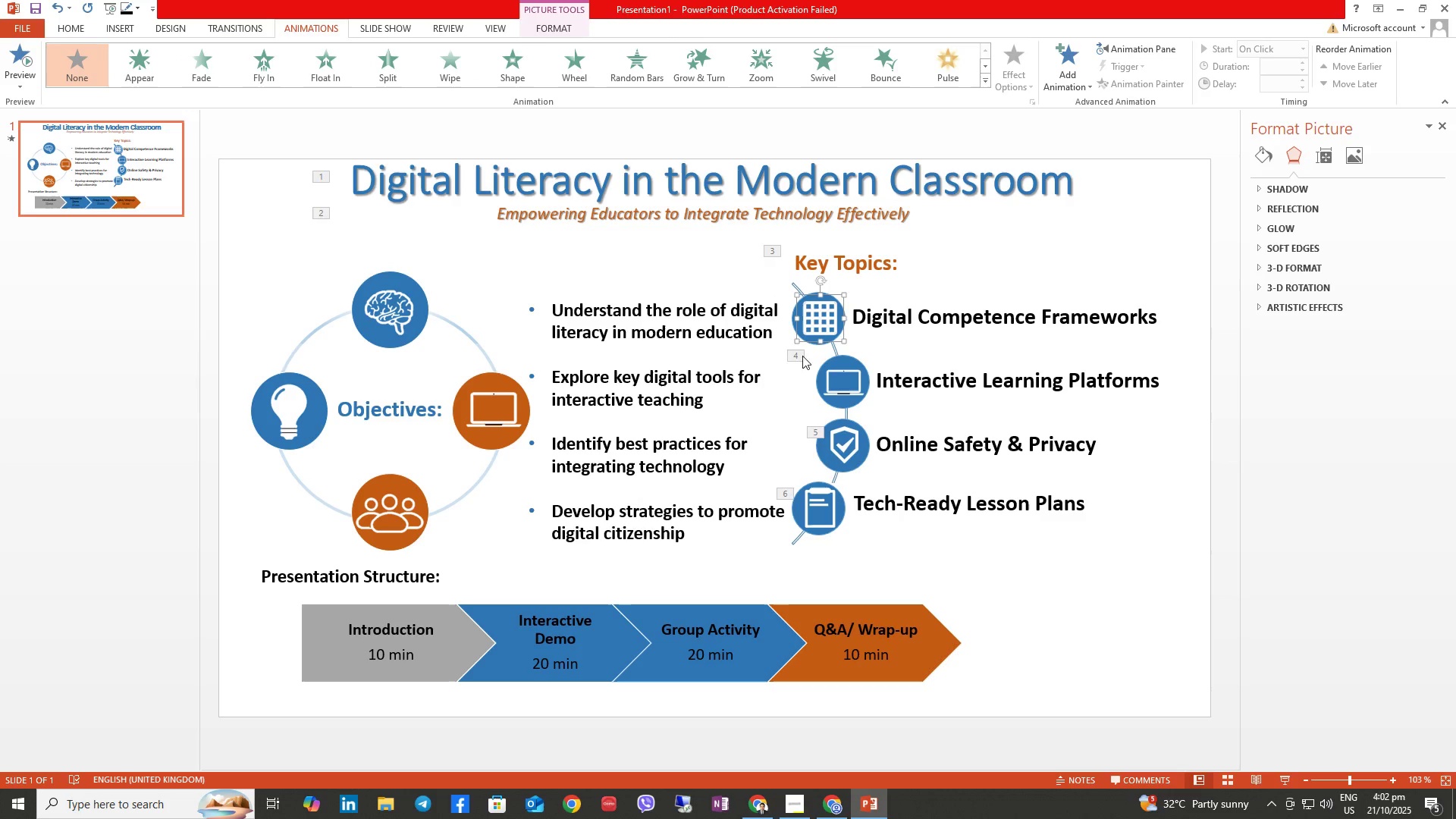 
left_click([796, 353])
 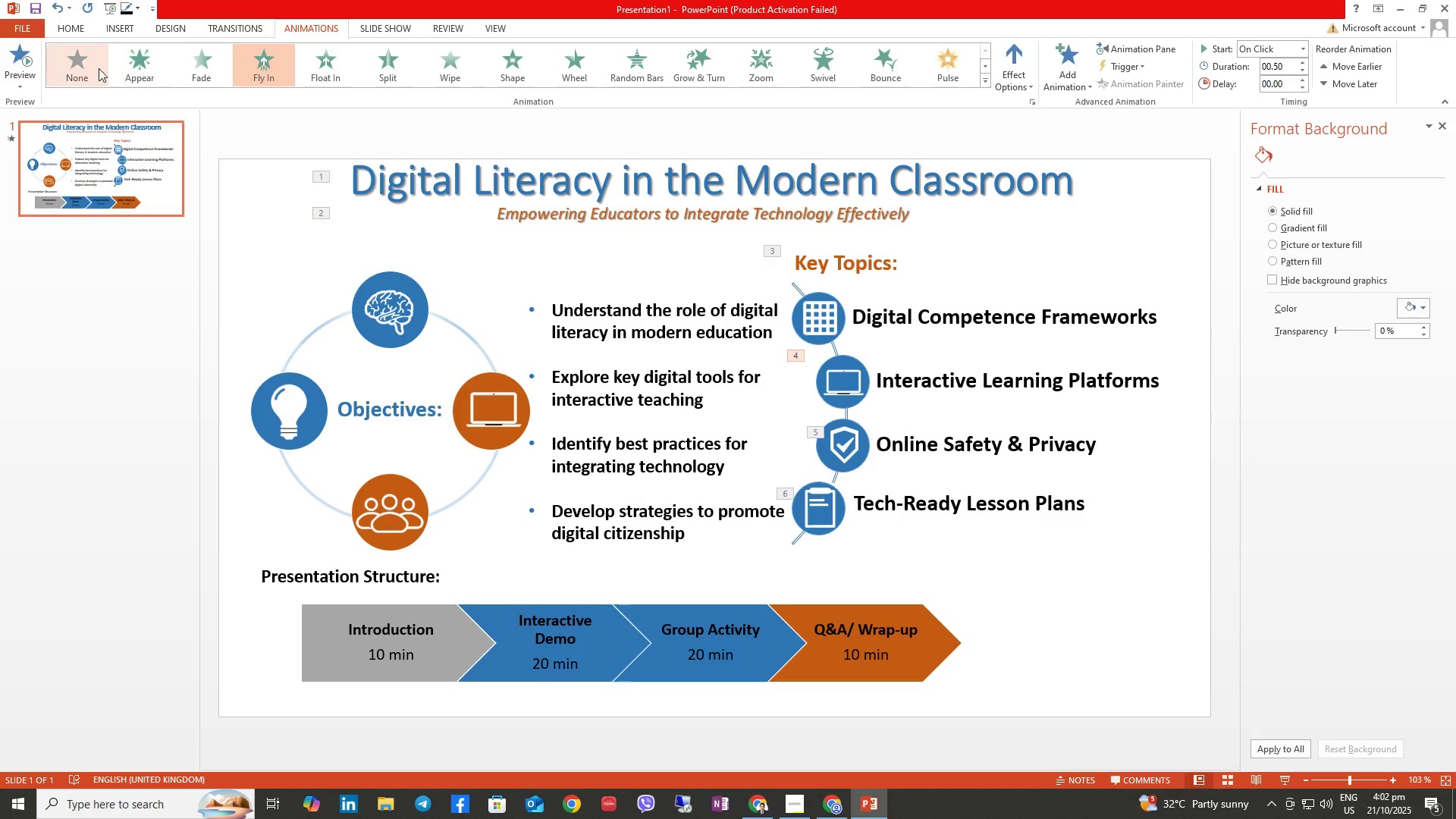 
left_click([88, 64])
 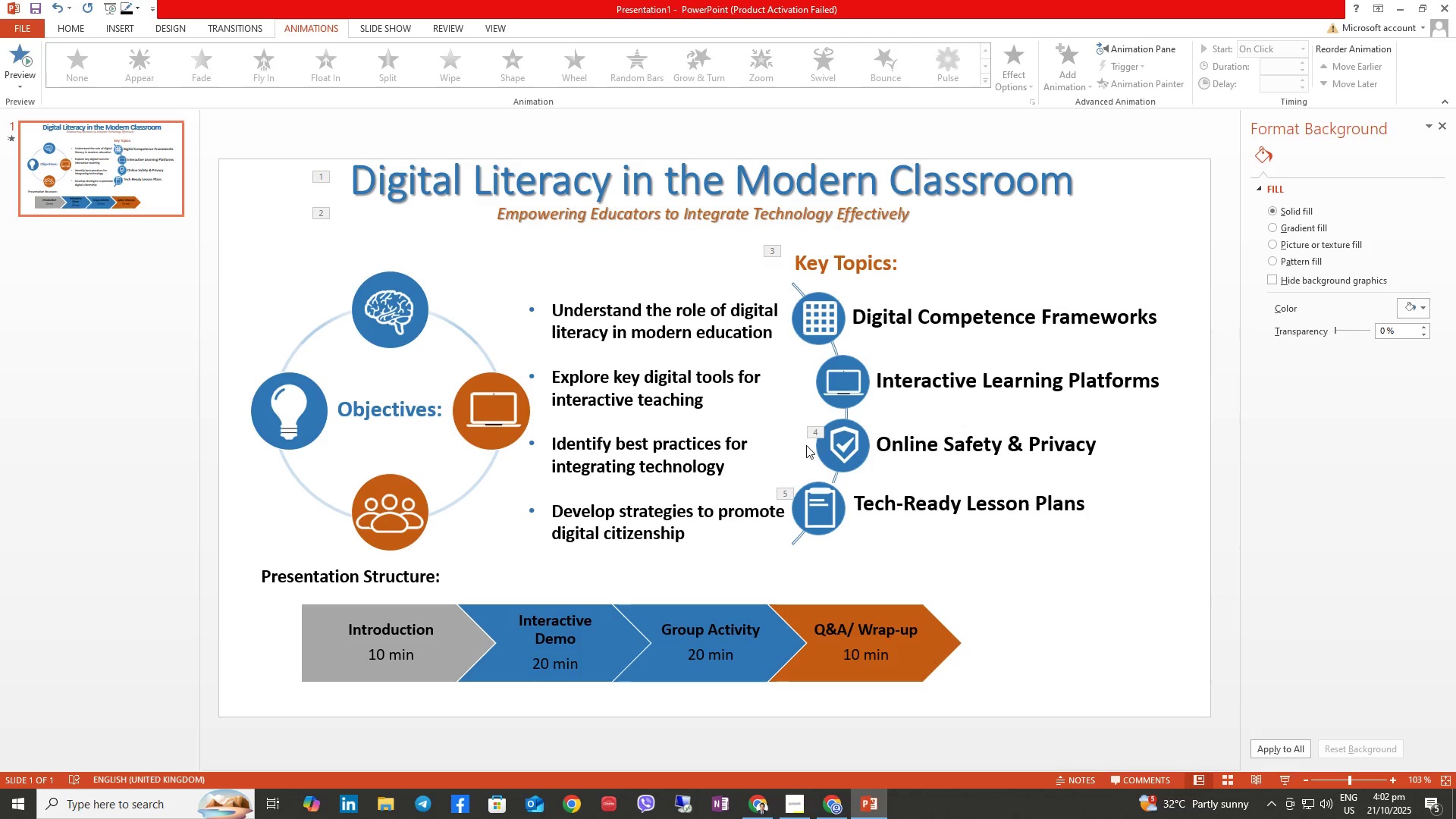 
left_click([816, 437])
 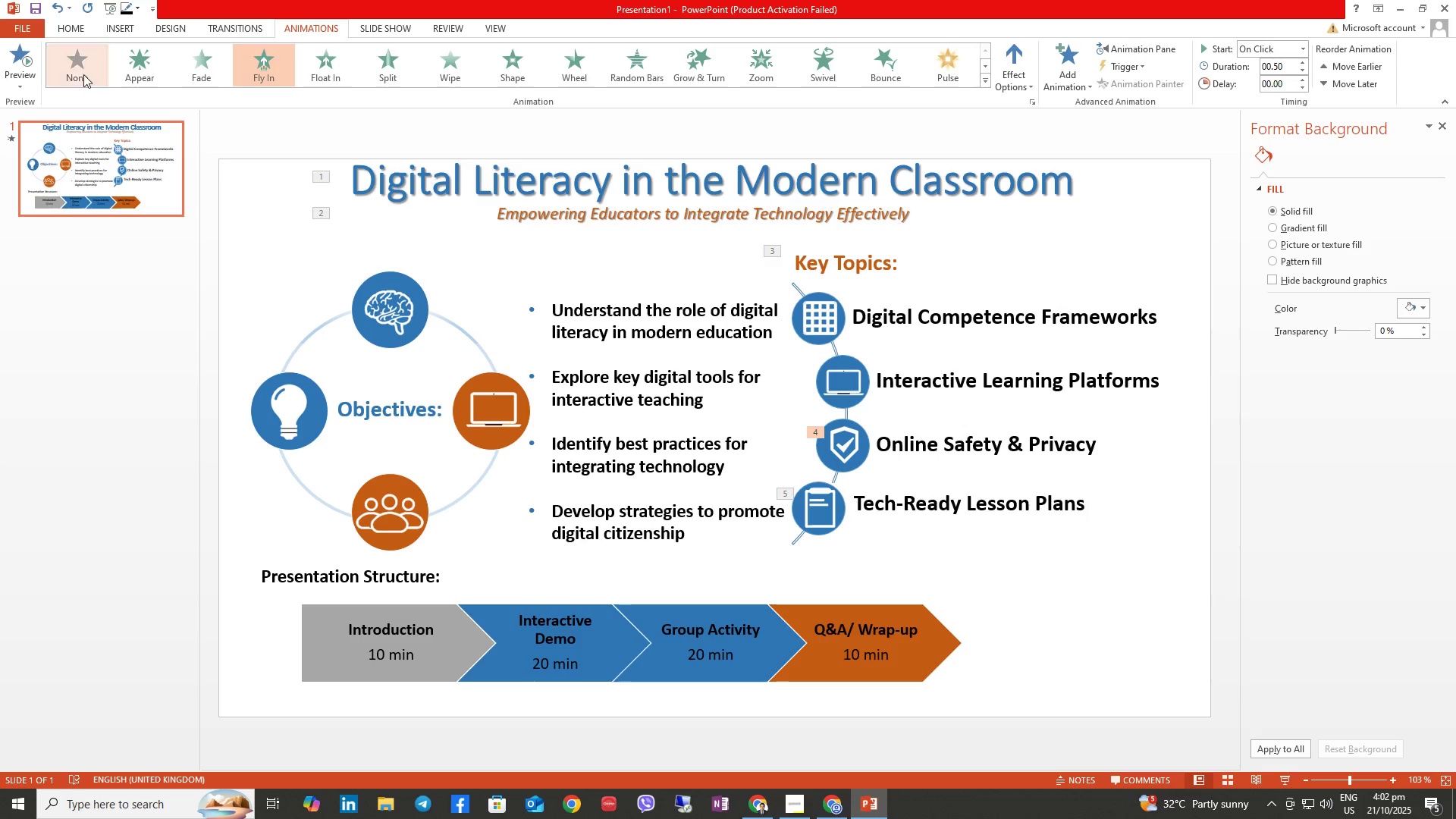 
left_click([71, 61])
 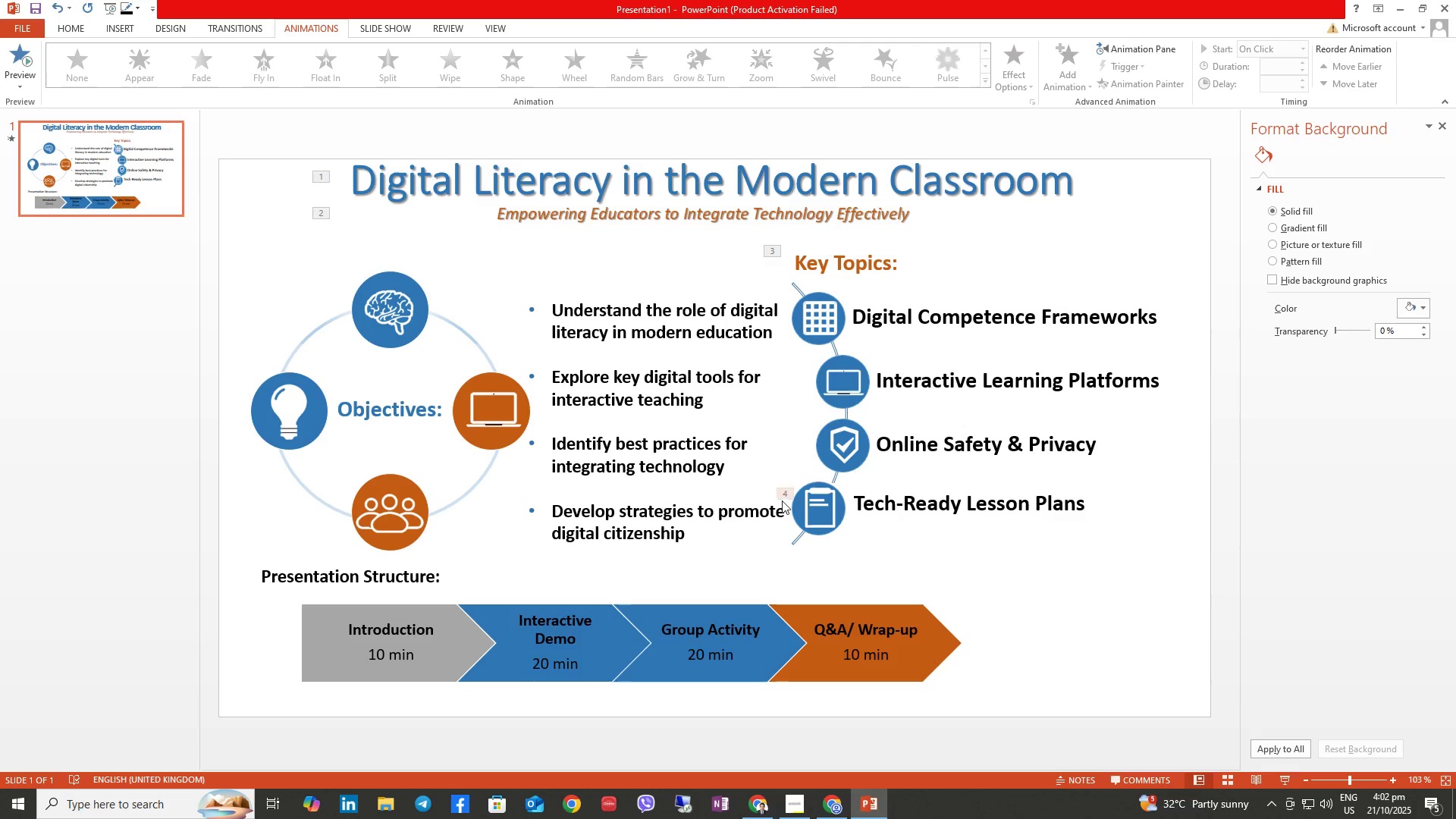 
left_click([781, 494])
 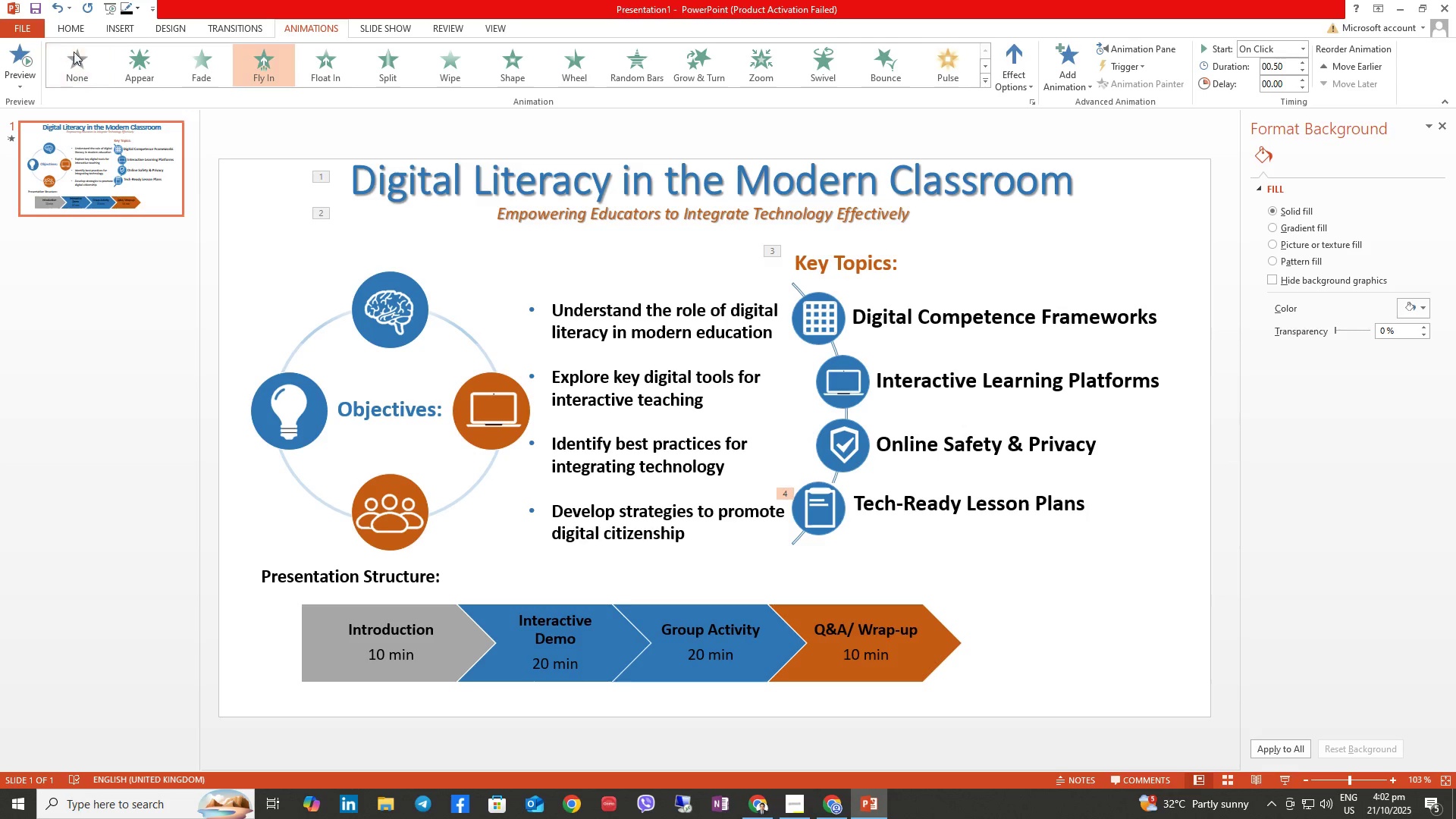 
left_click([81, 58])
 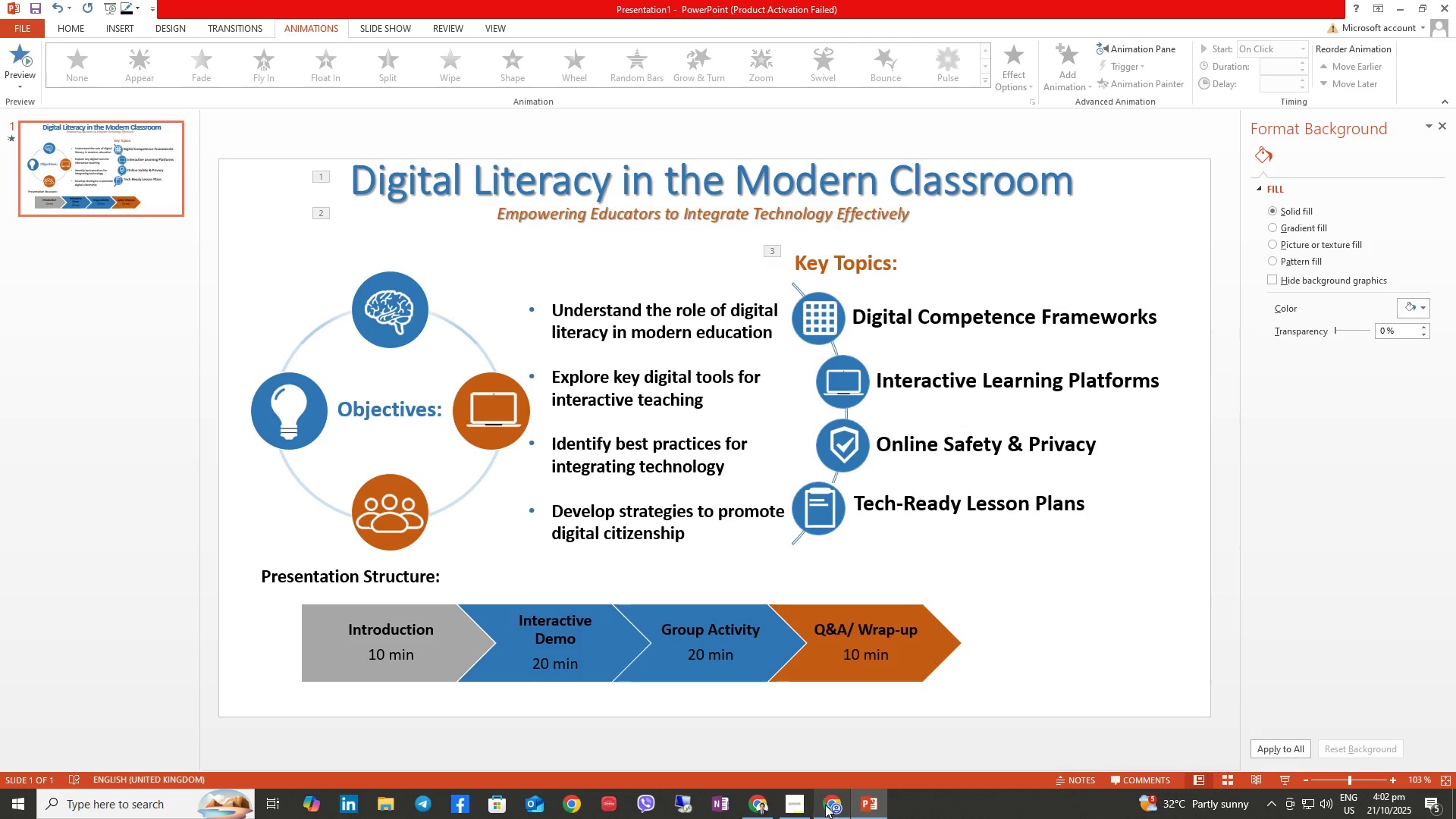 
left_click([803, 807])